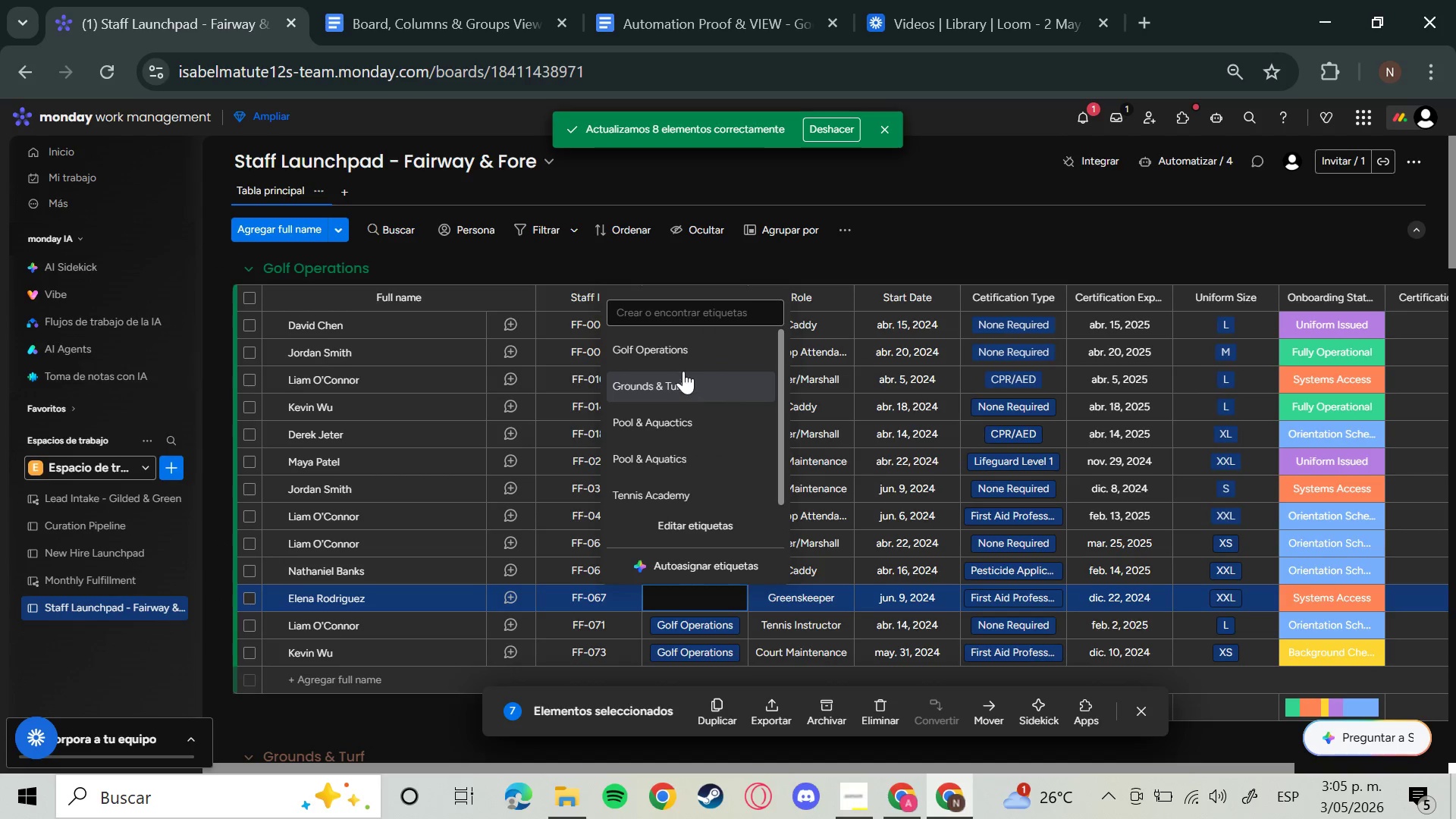 
left_click([681, 376])
 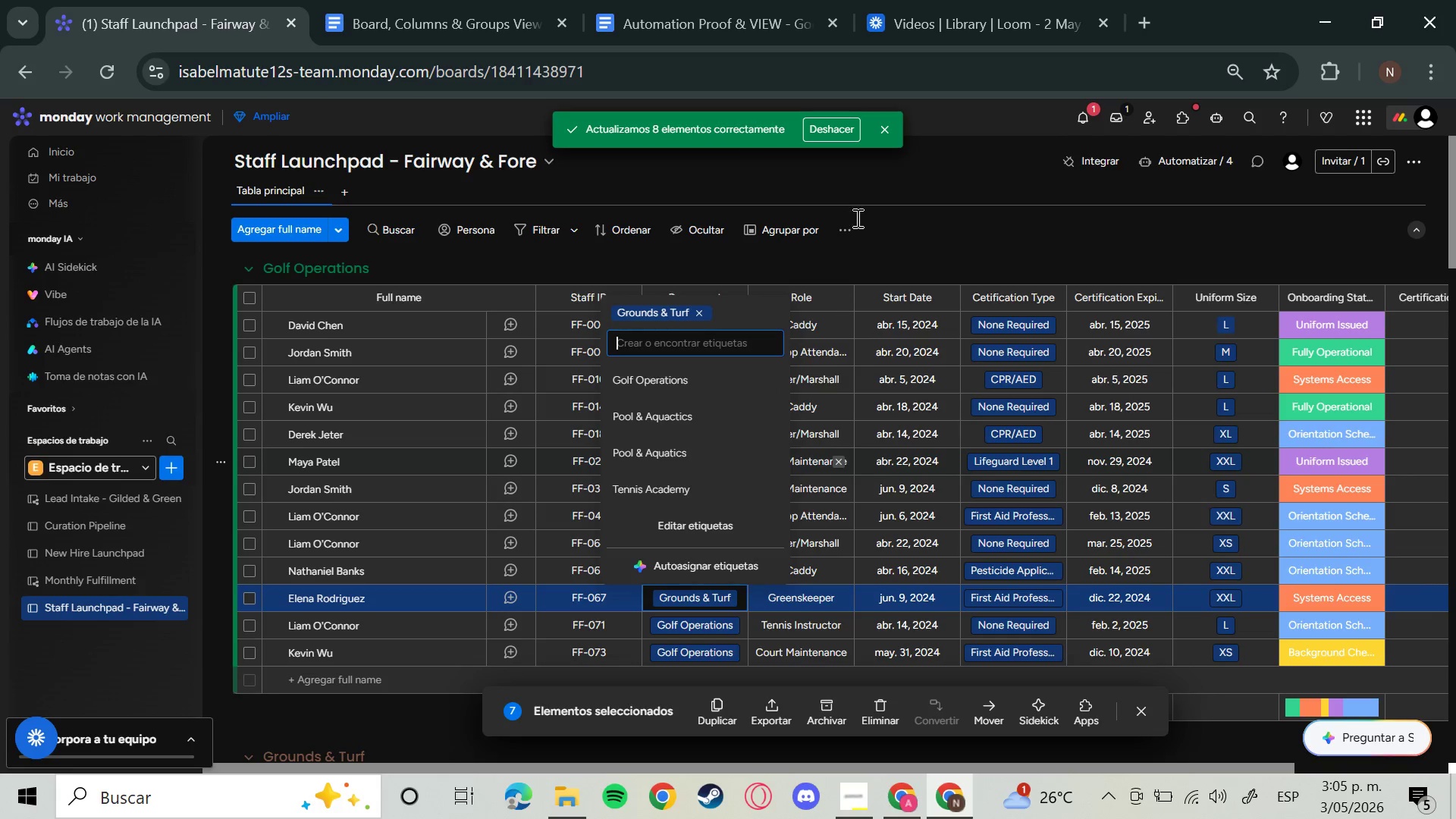 
left_click([914, 249])
 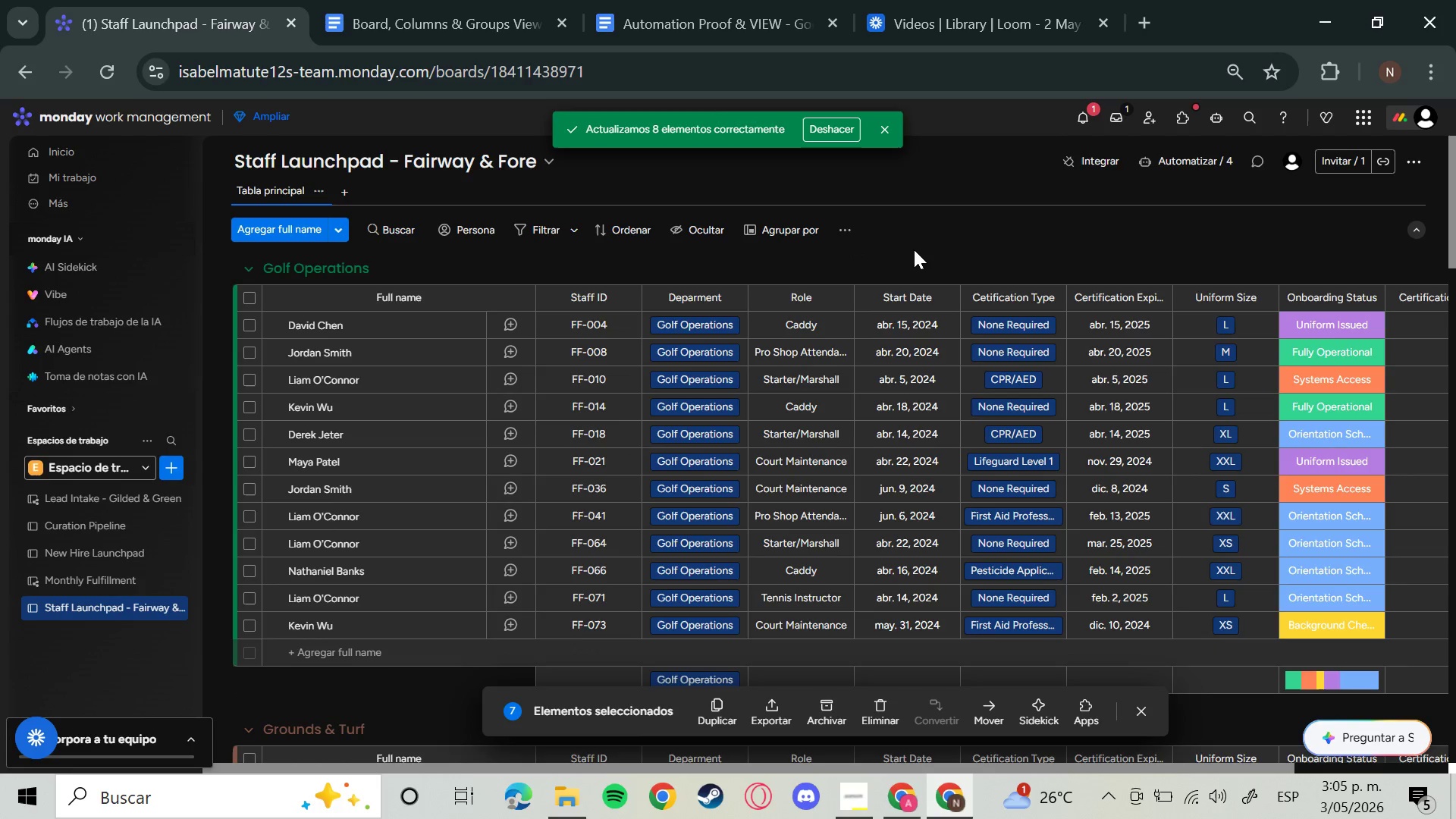 
wait(11.16)
 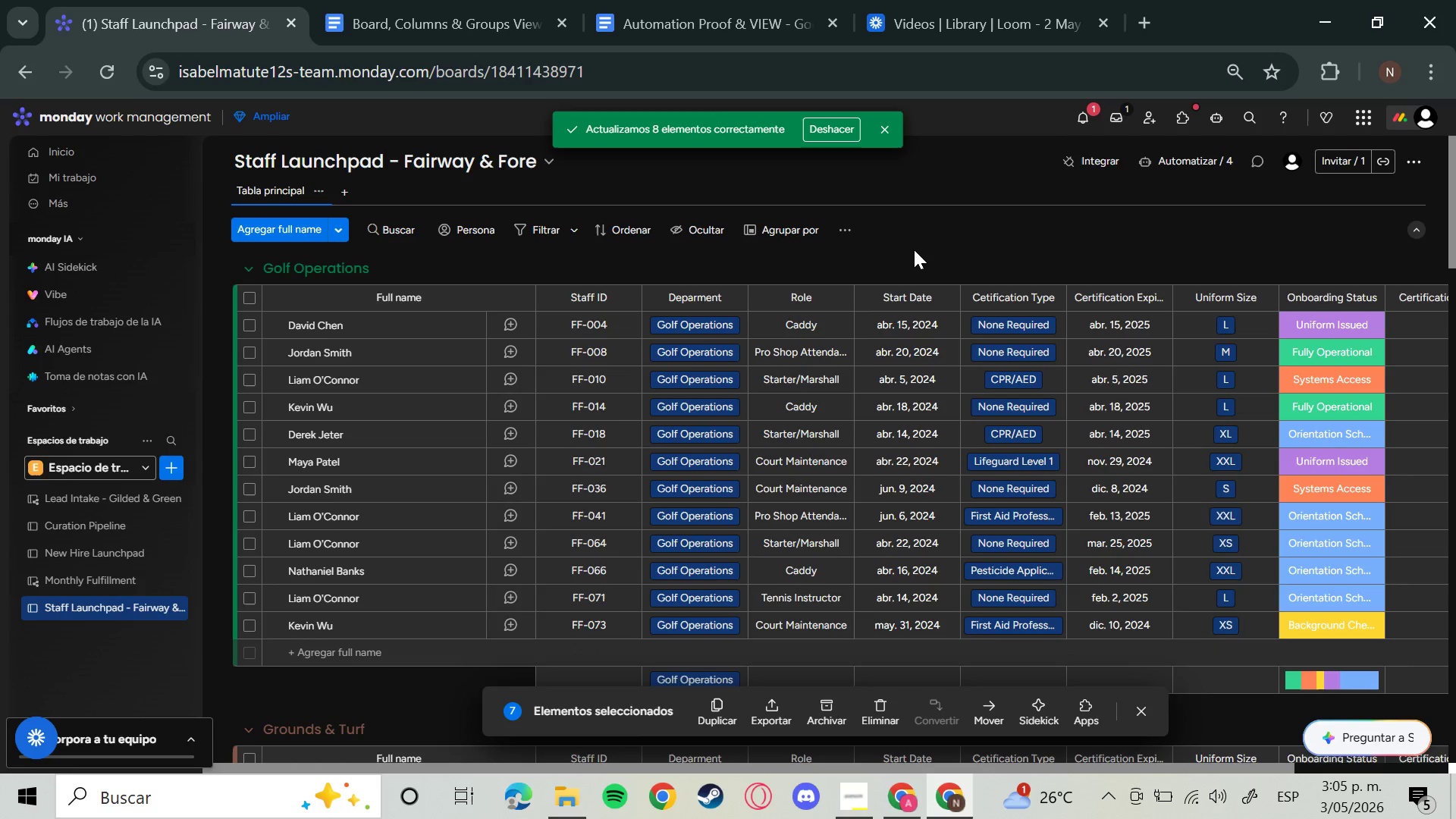 
left_click([1150, 714])
 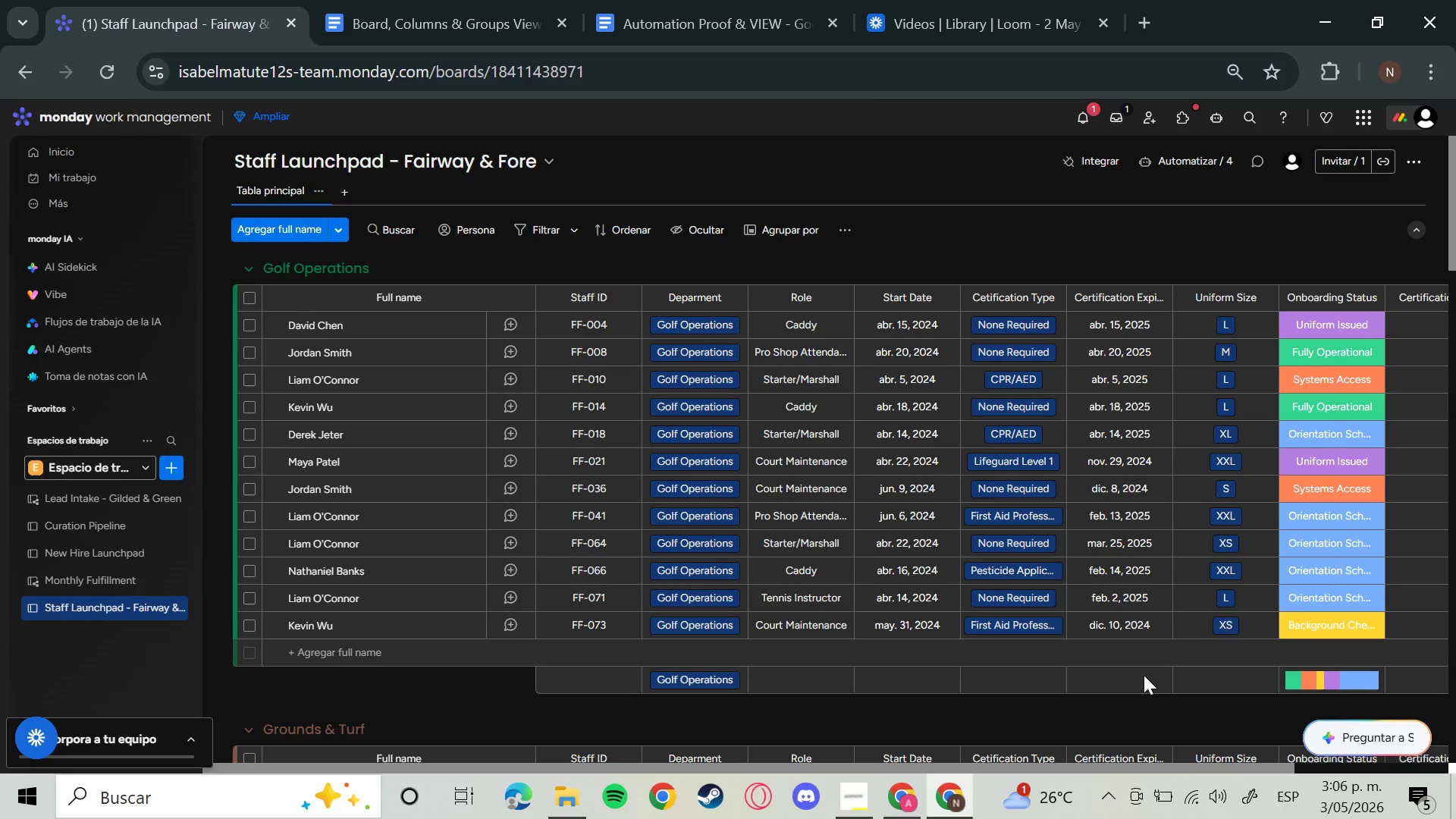 
wait(38.81)
 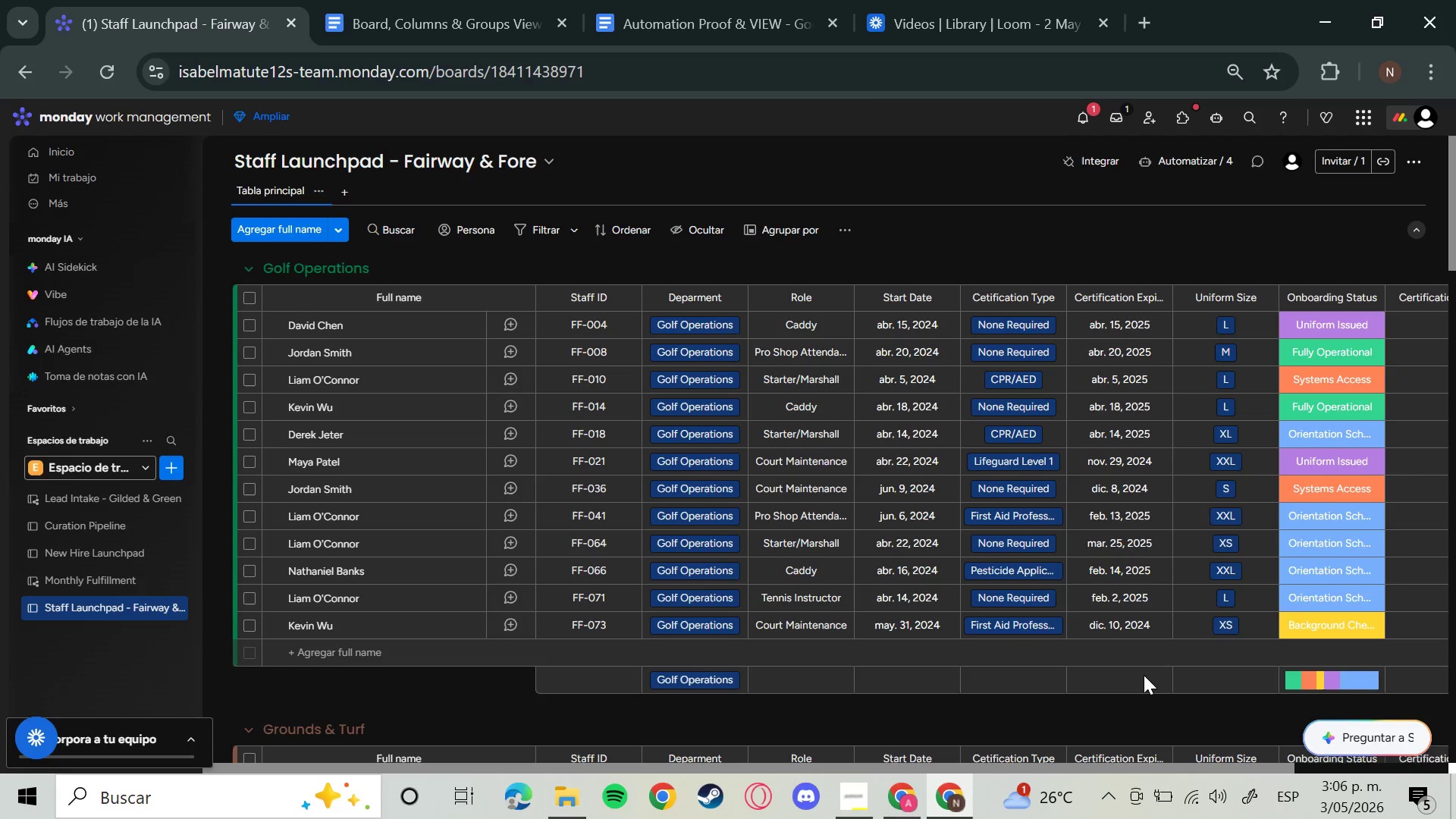 
left_click([1208, 155])
 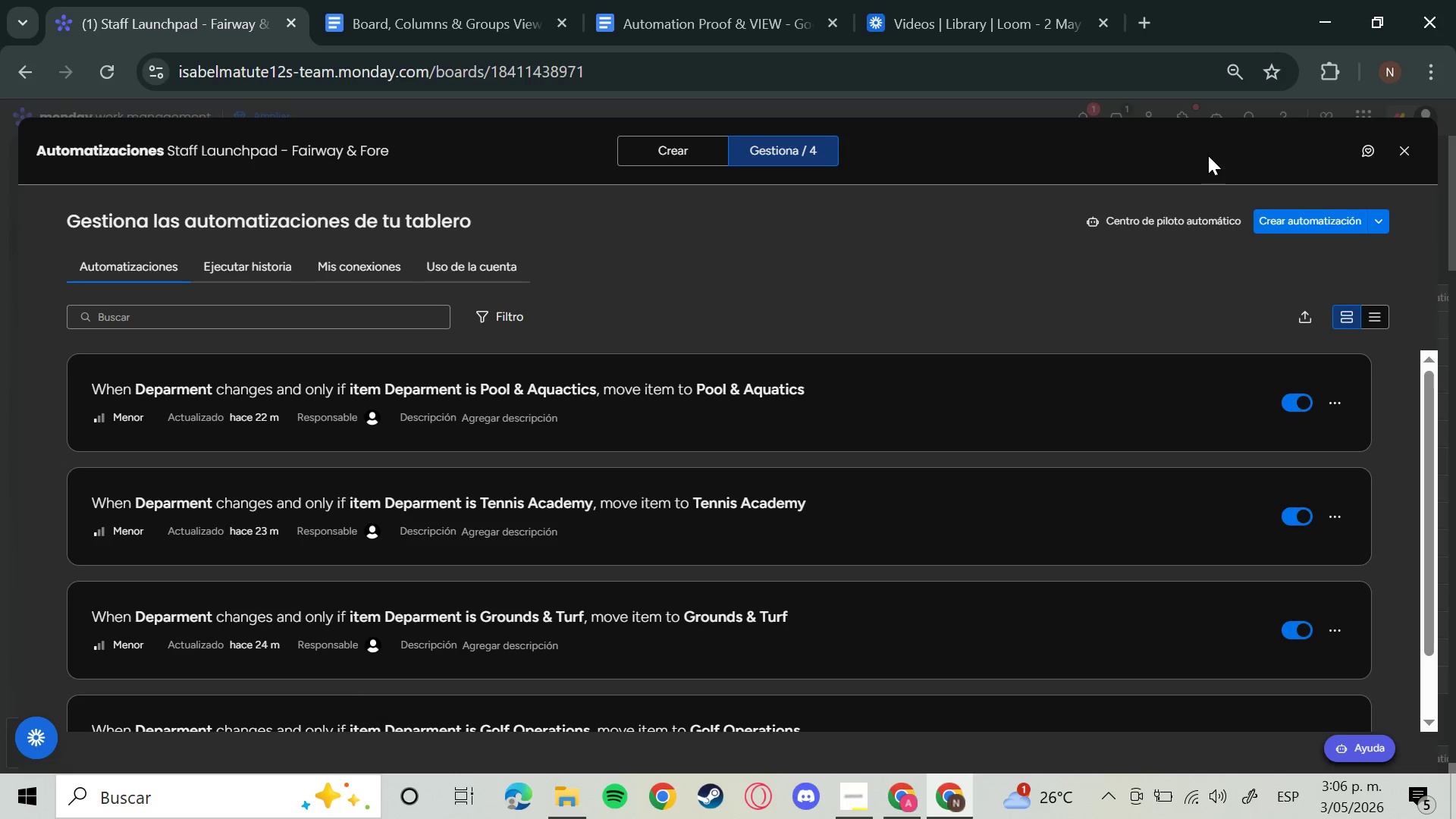 
wait(14.22)
 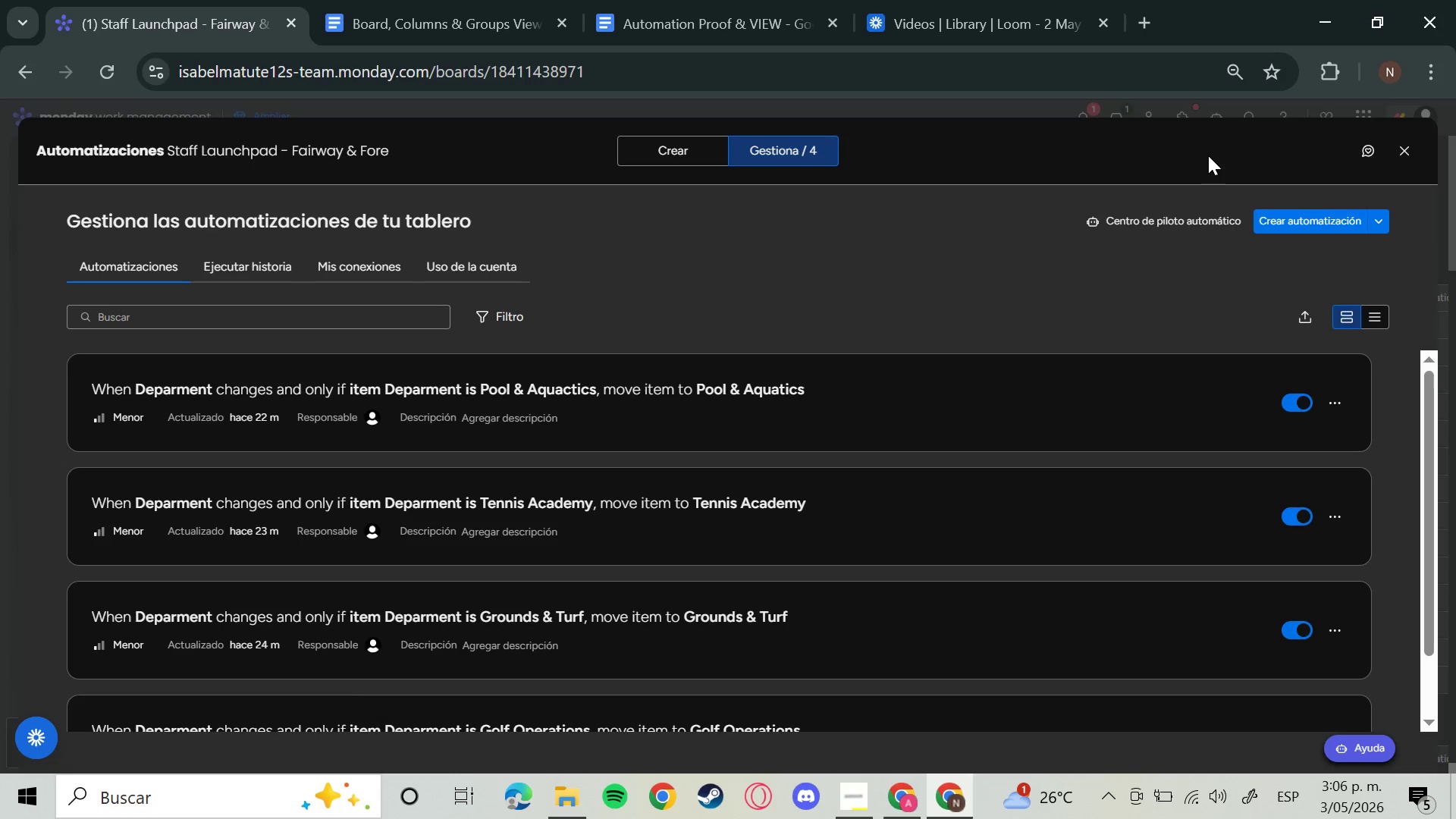 
left_click([1330, 215])
 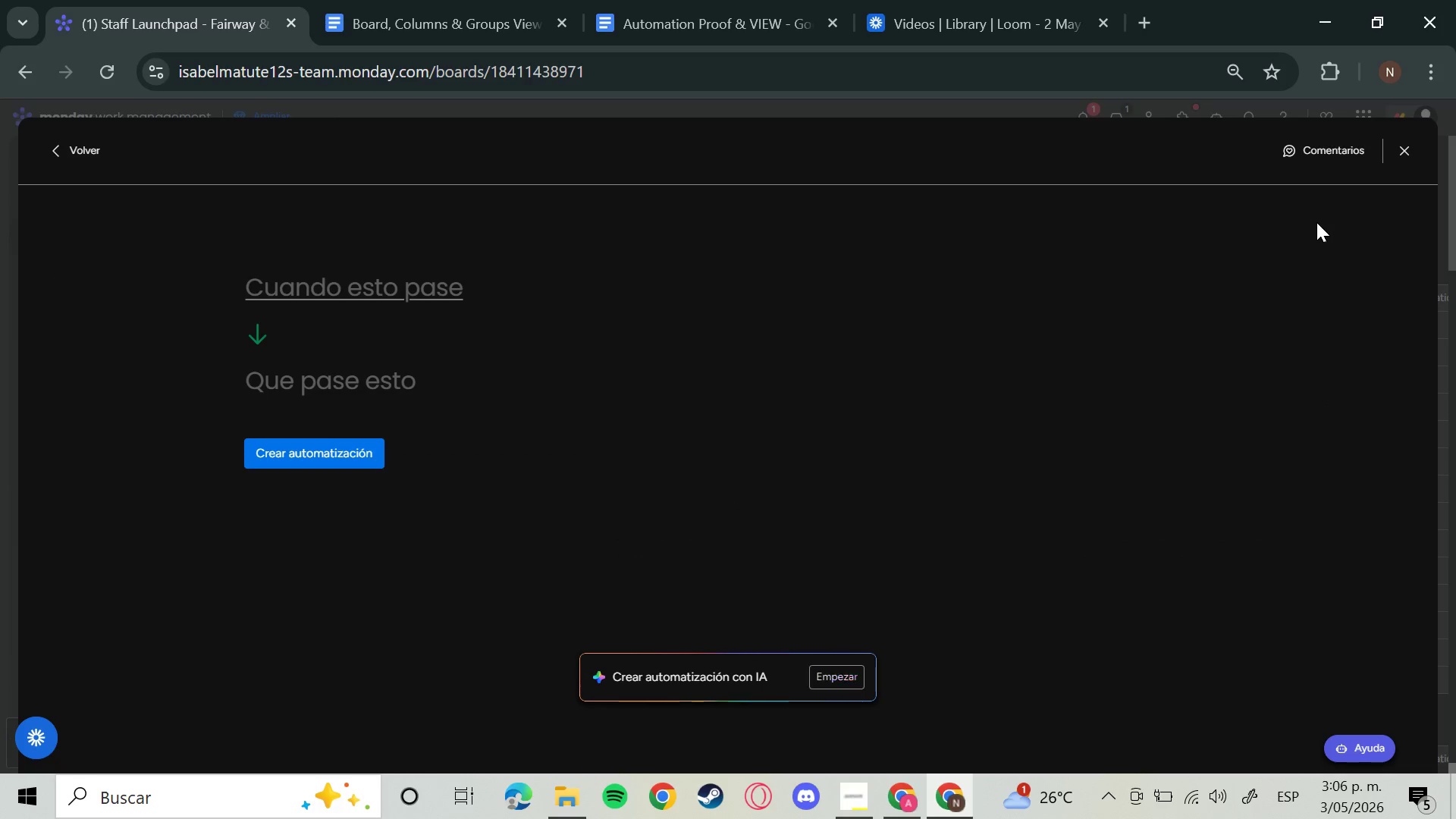 
left_click([376, 287])
 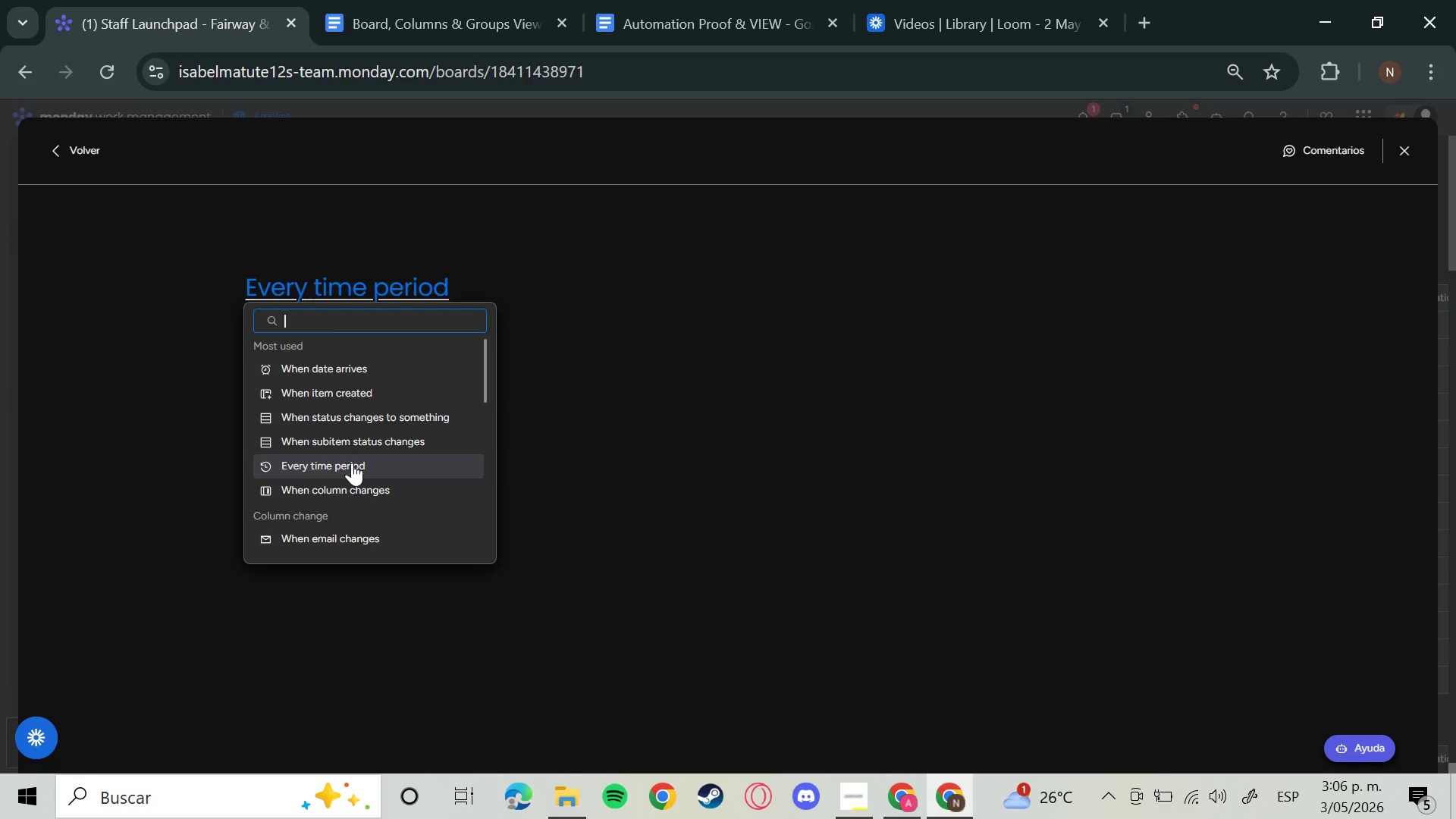 
left_click([374, 422])
 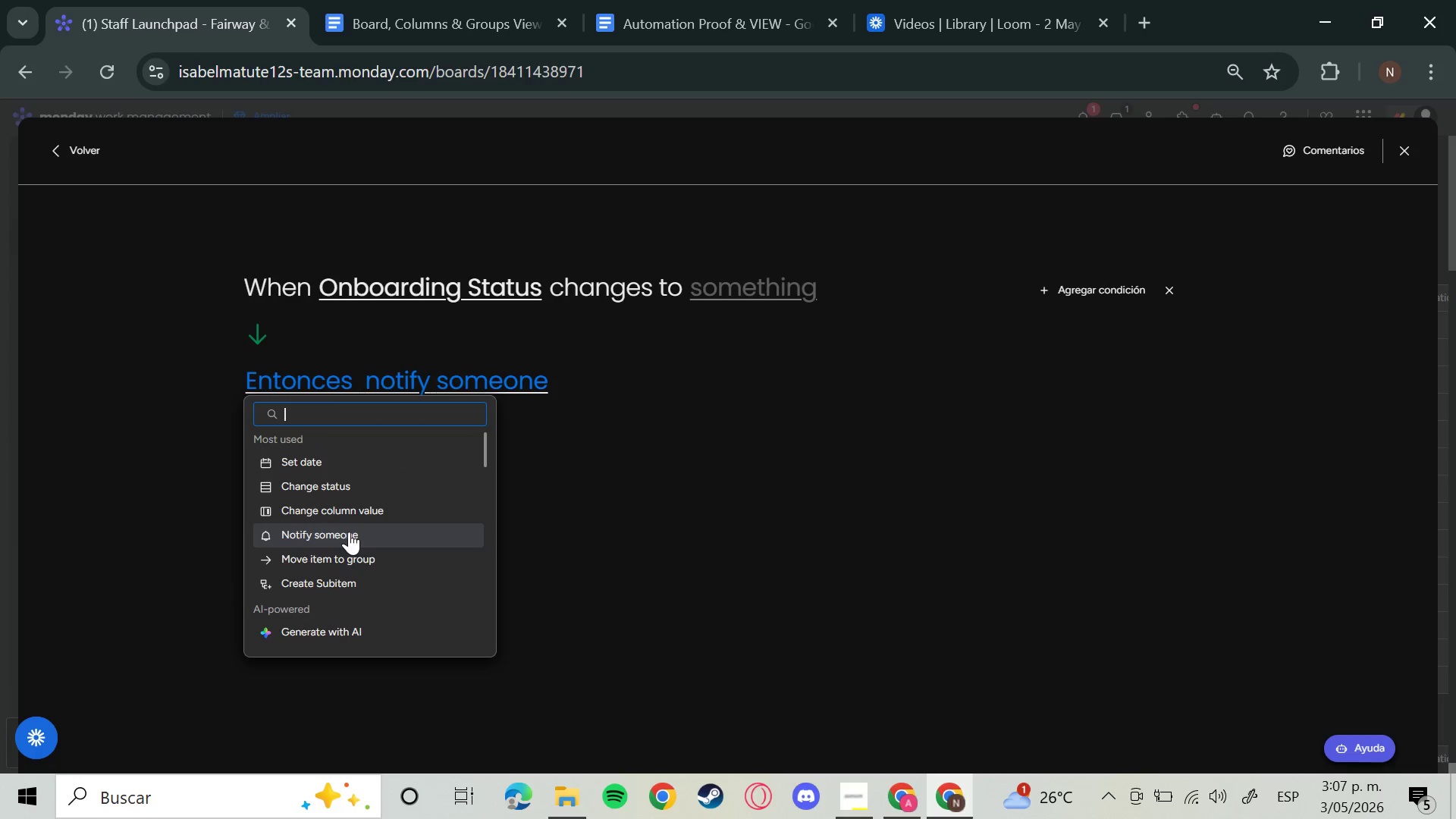 
wait(12.84)
 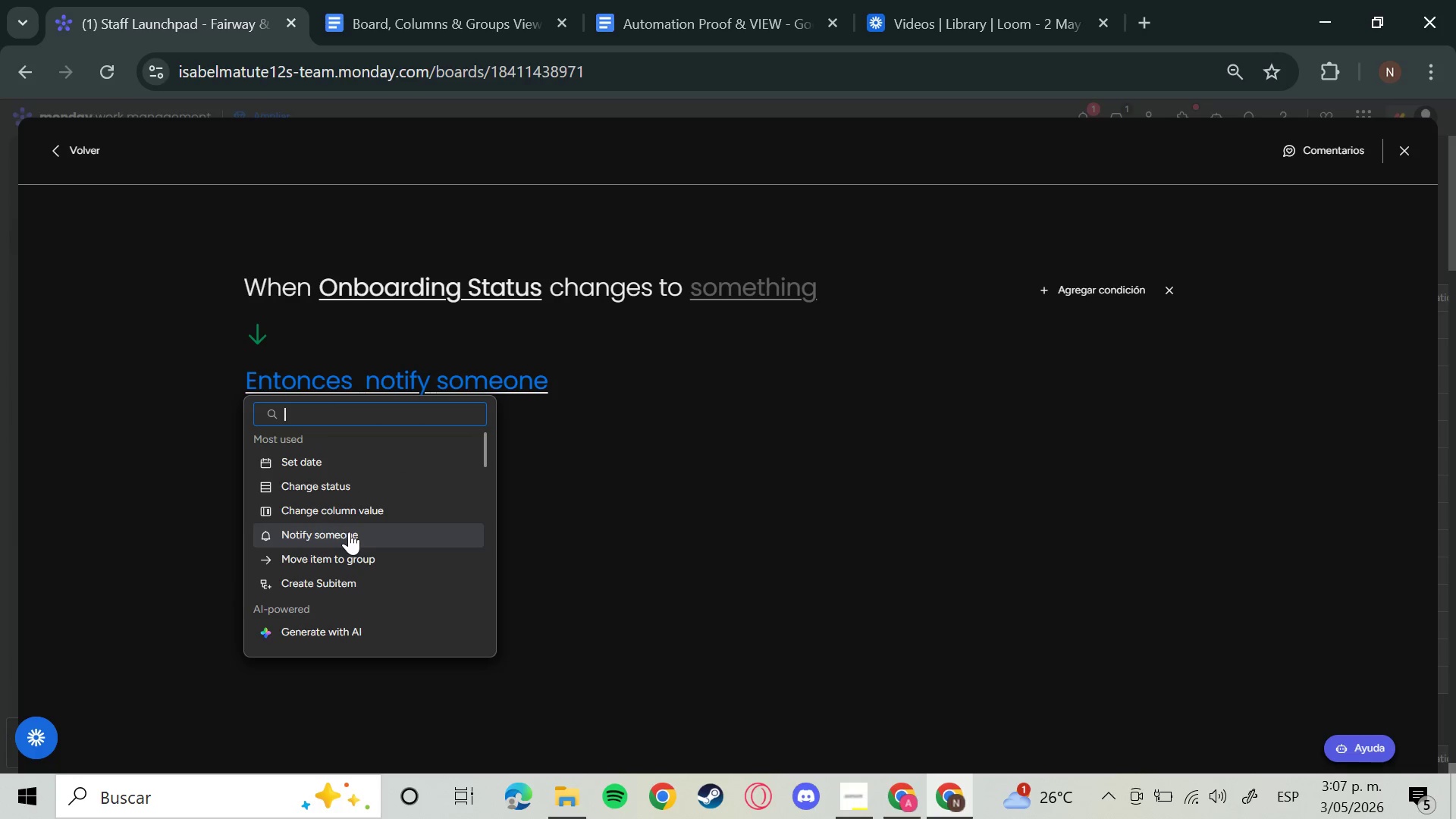 
left_click([363, 526])
 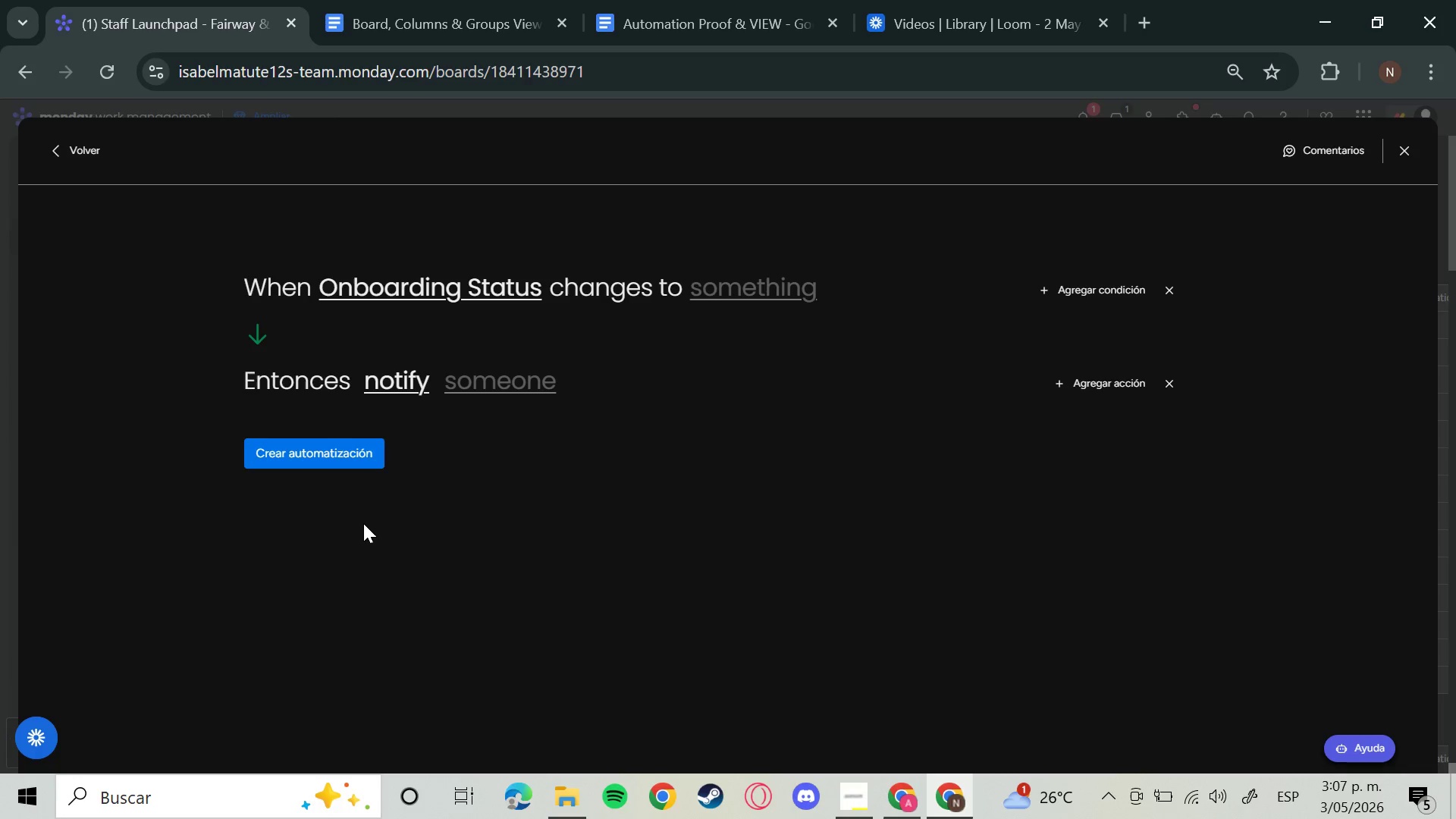 
wait(11.14)
 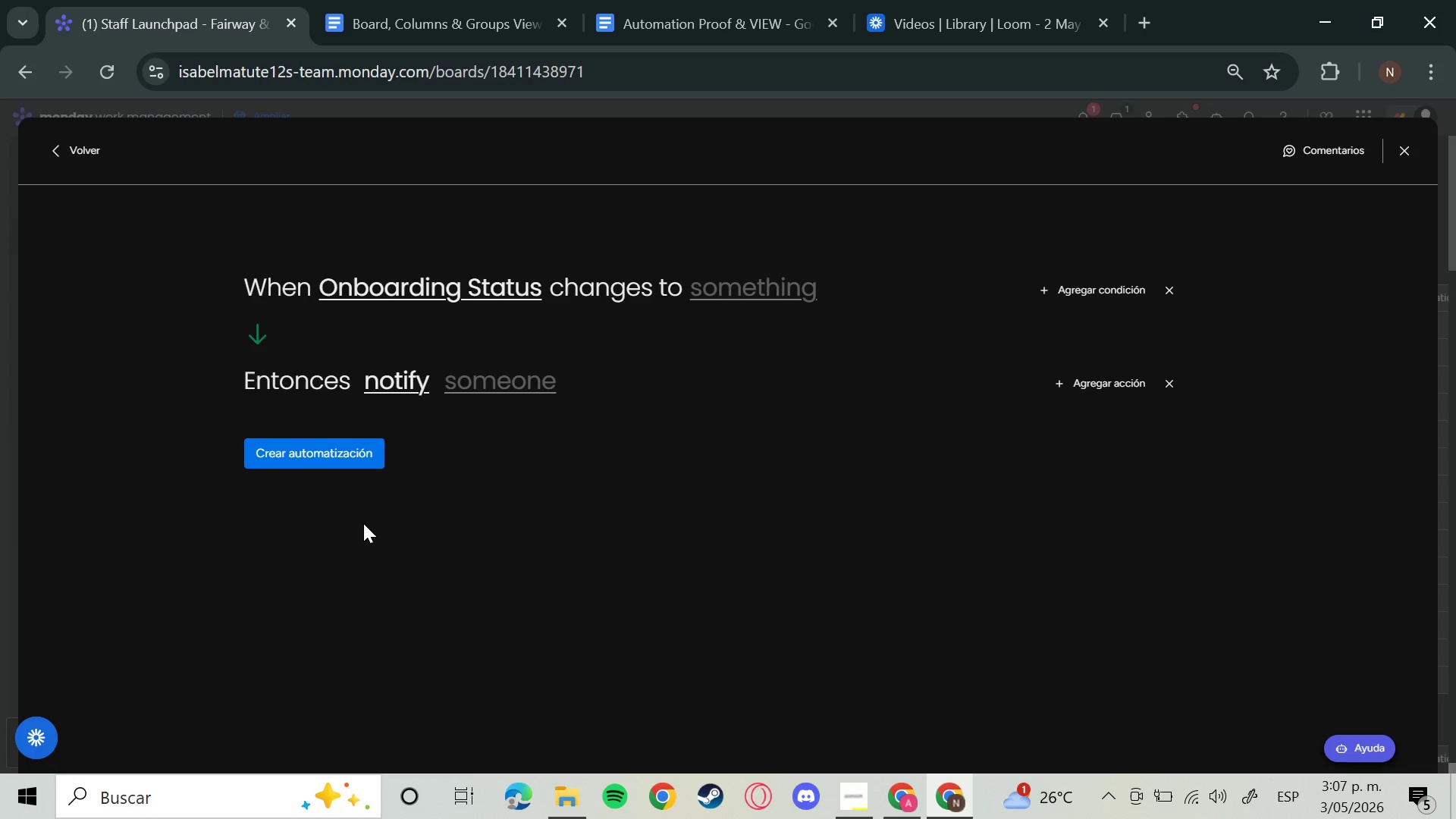 
left_click([738, 282])
 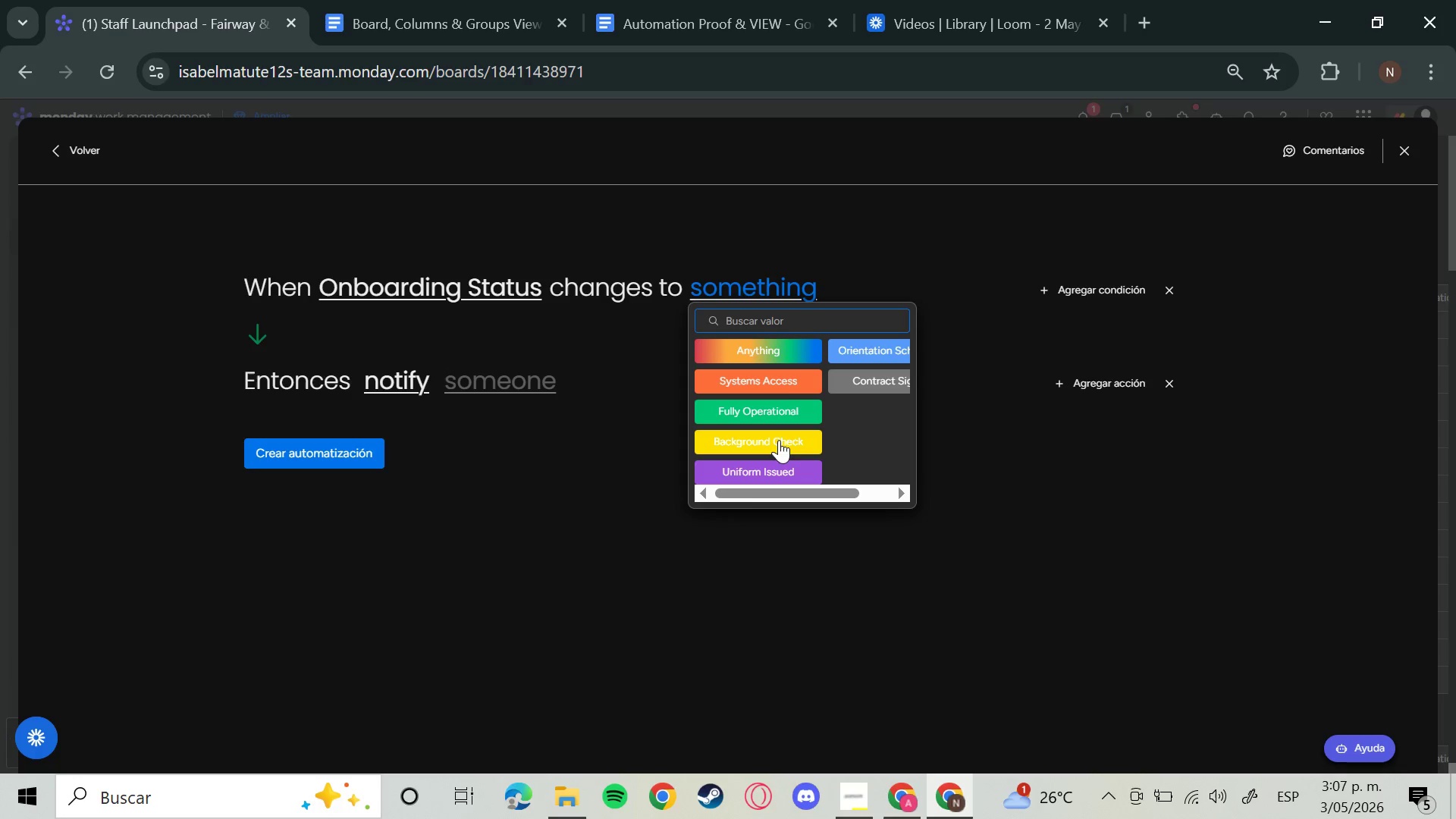 
wait(6.95)
 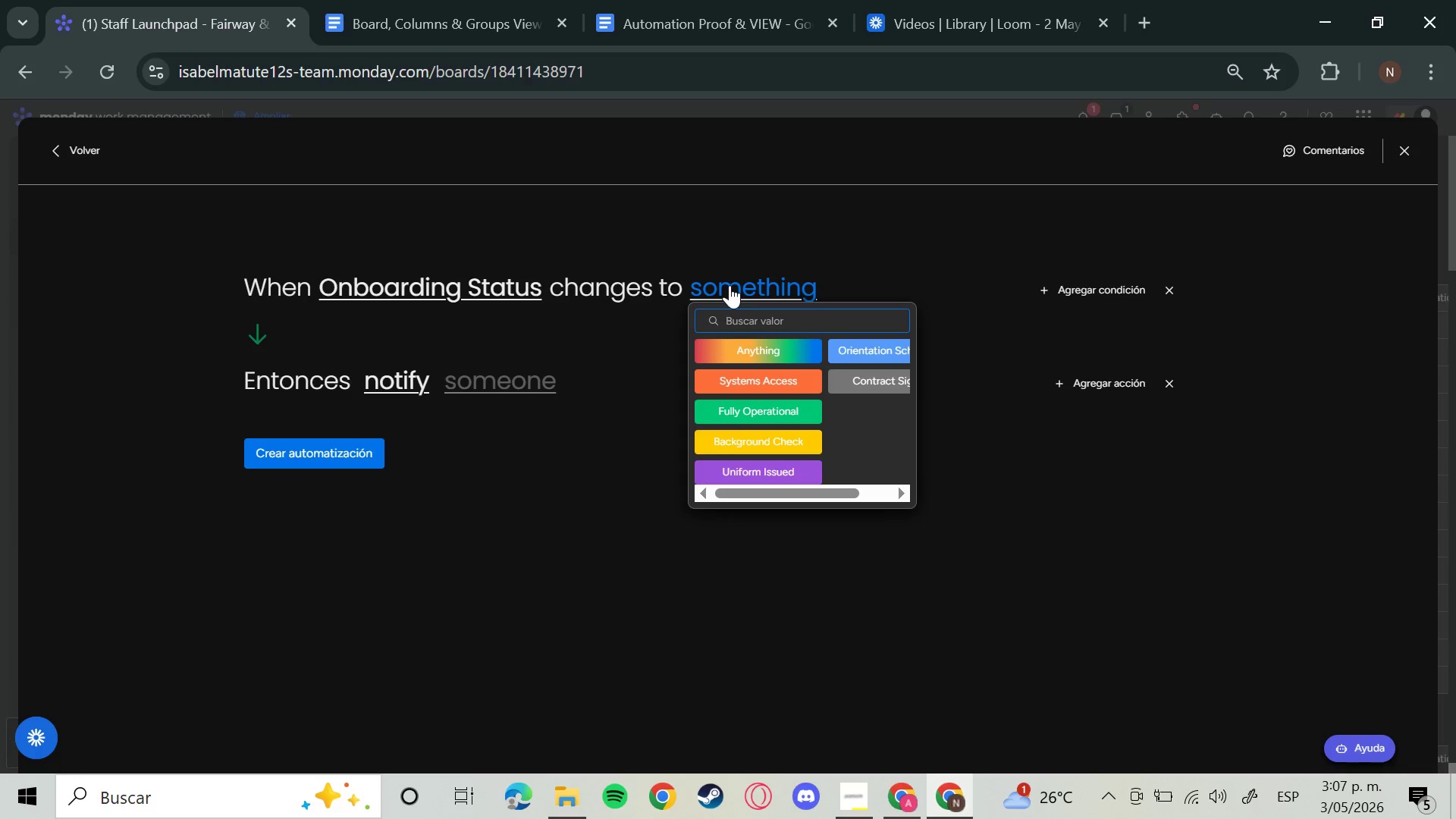 
left_click([872, 348])
 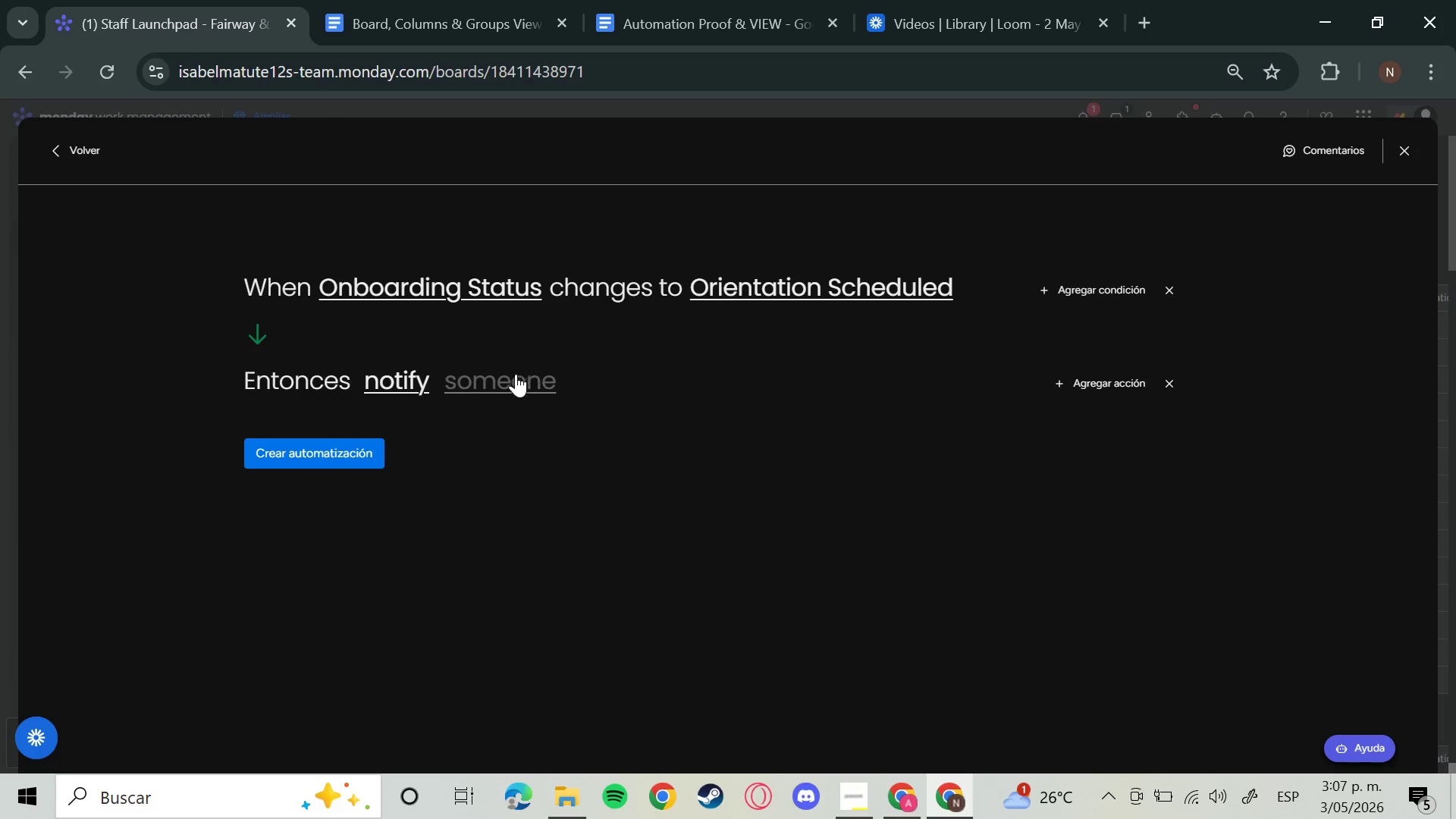 
left_click([502, 379])
 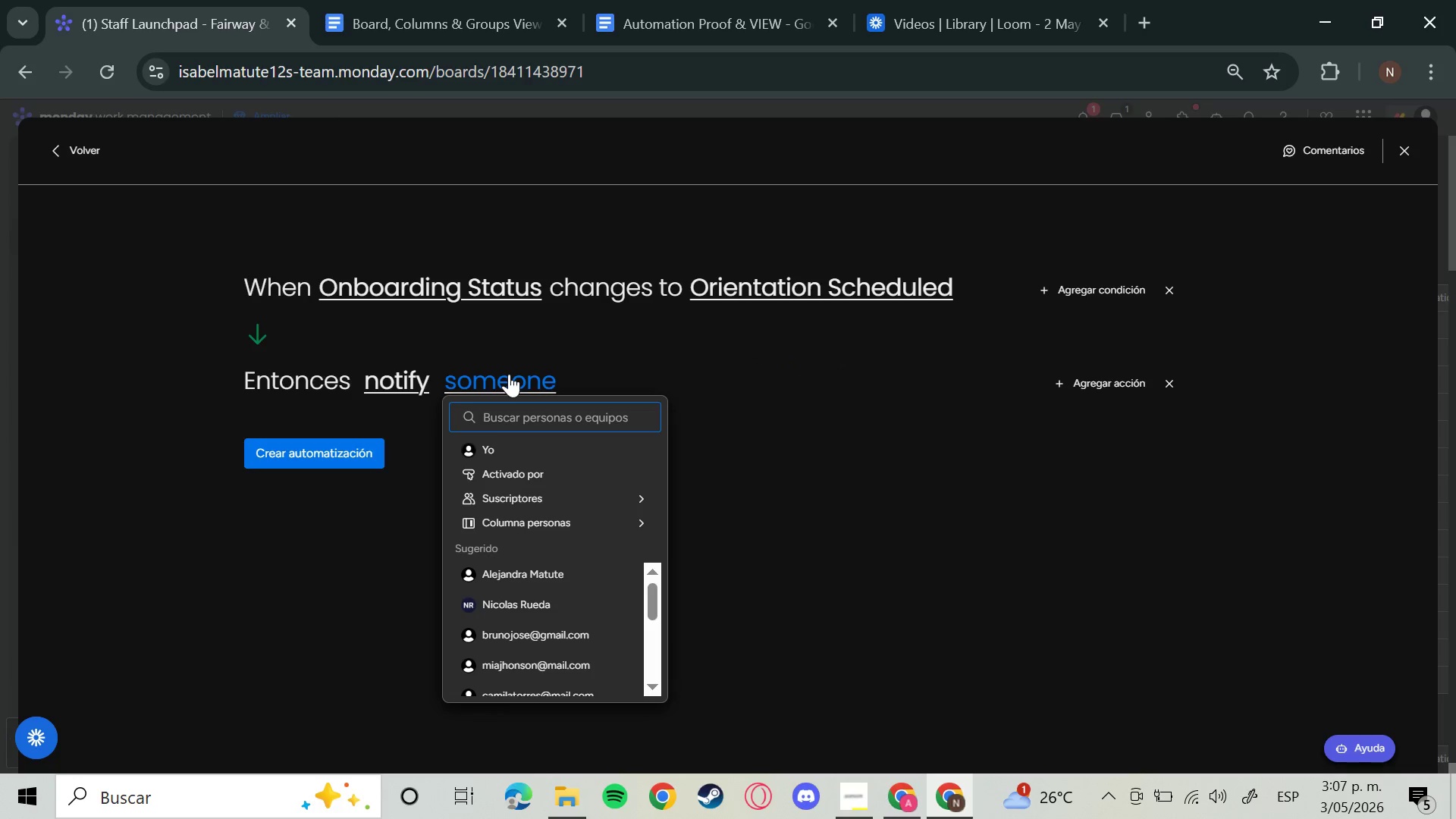 
wait(10.38)
 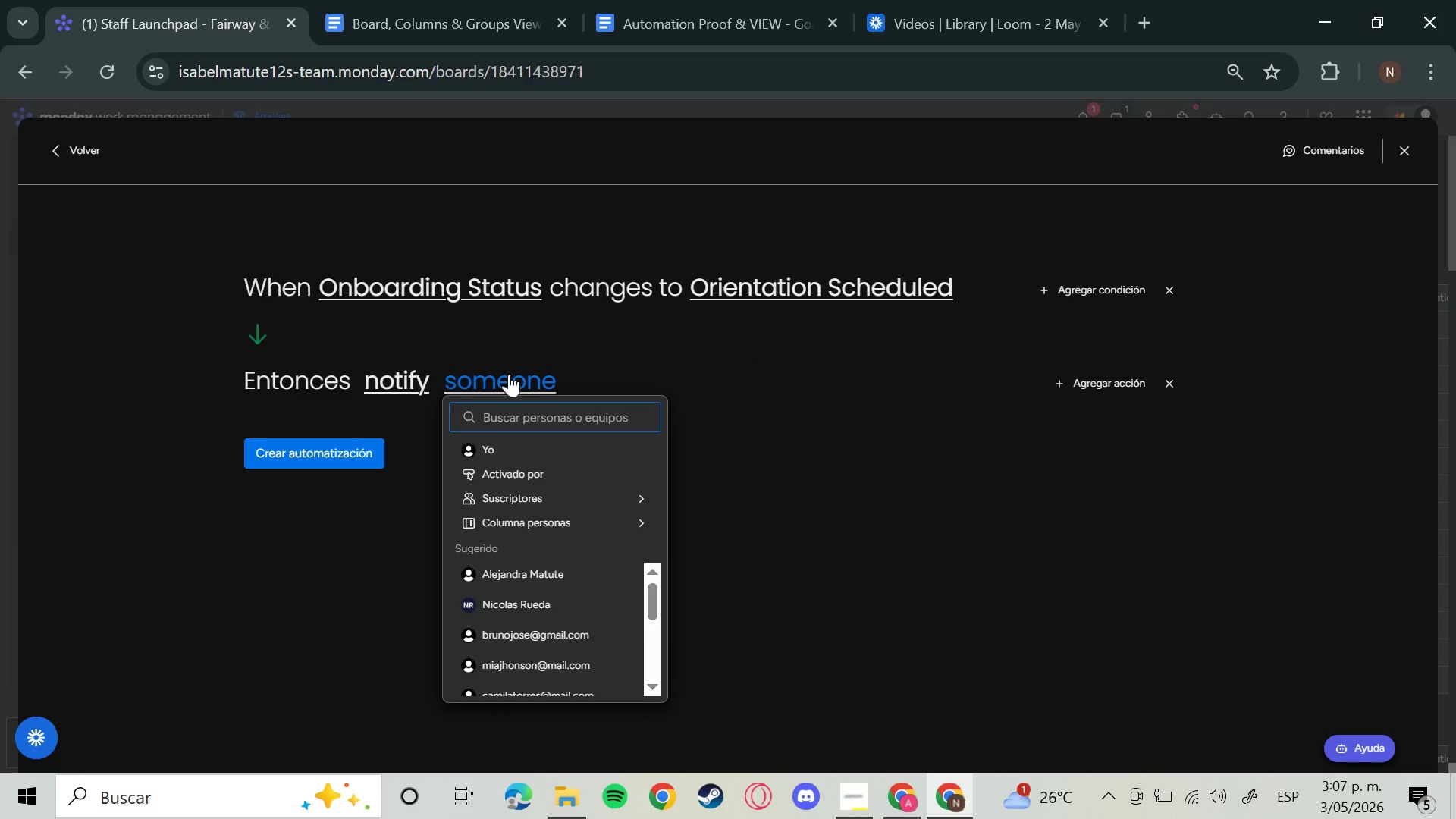 
left_click([692, 528])
 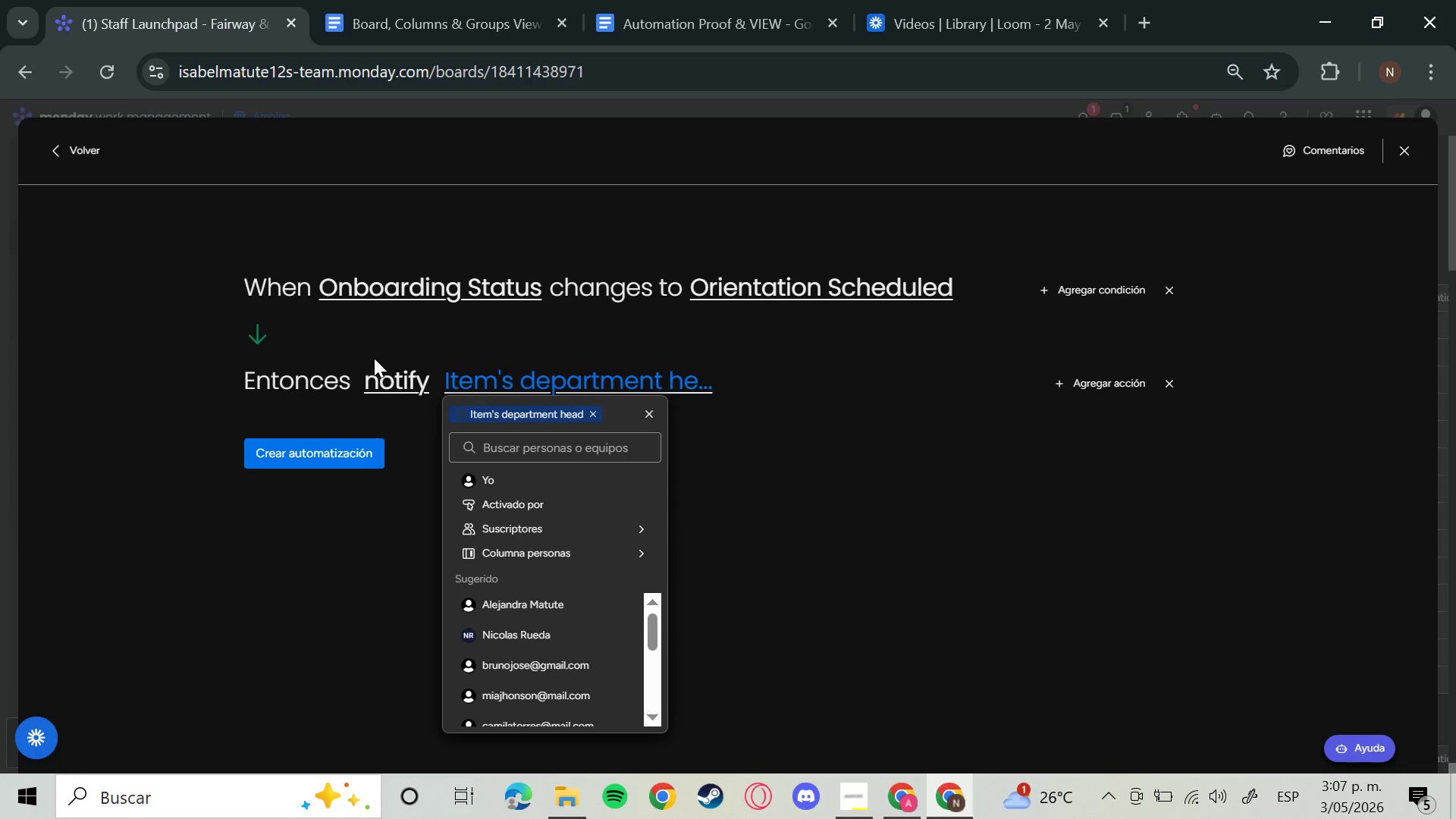 
left_click([394, 372])
 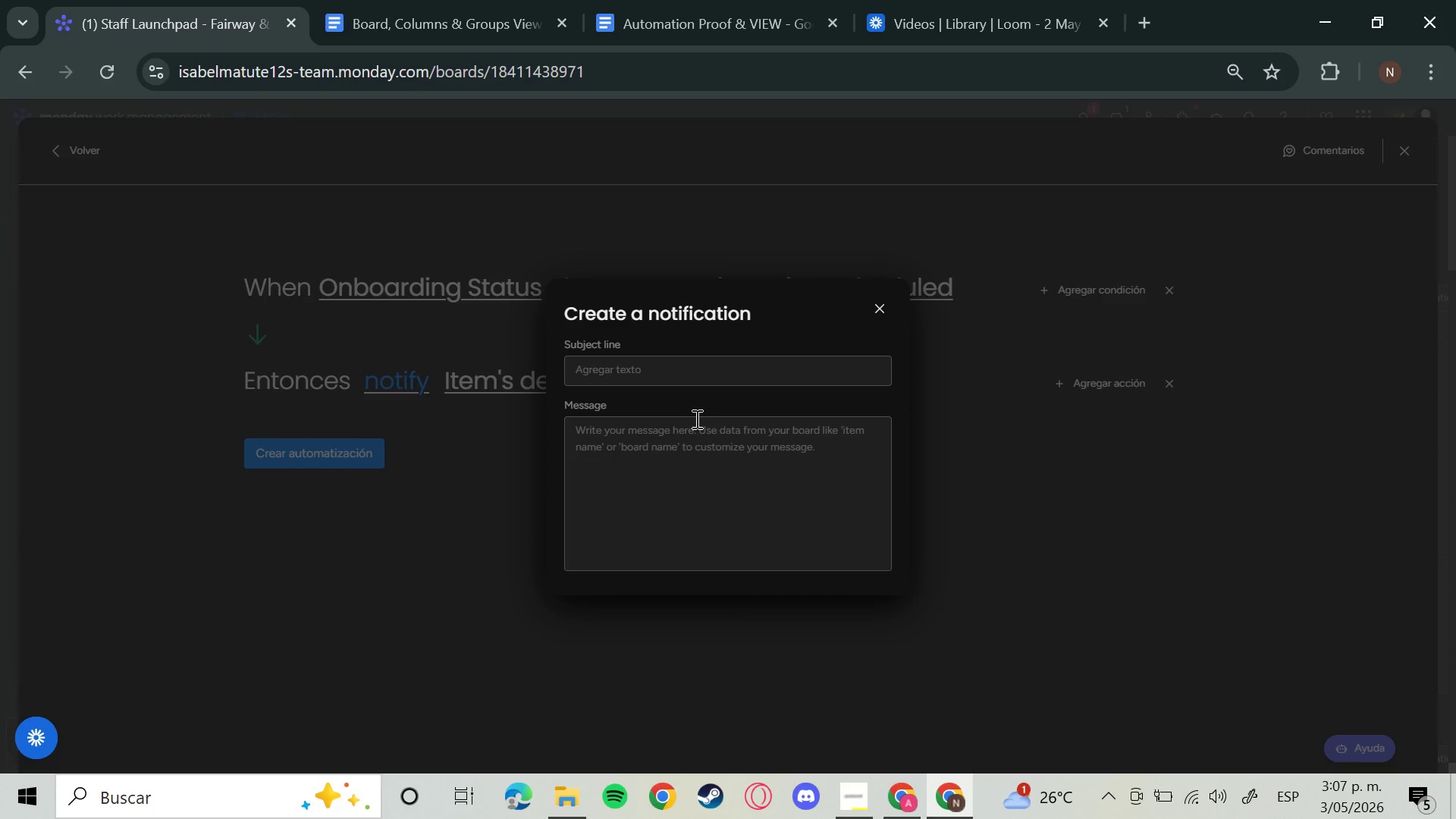 
left_click([704, 443])
 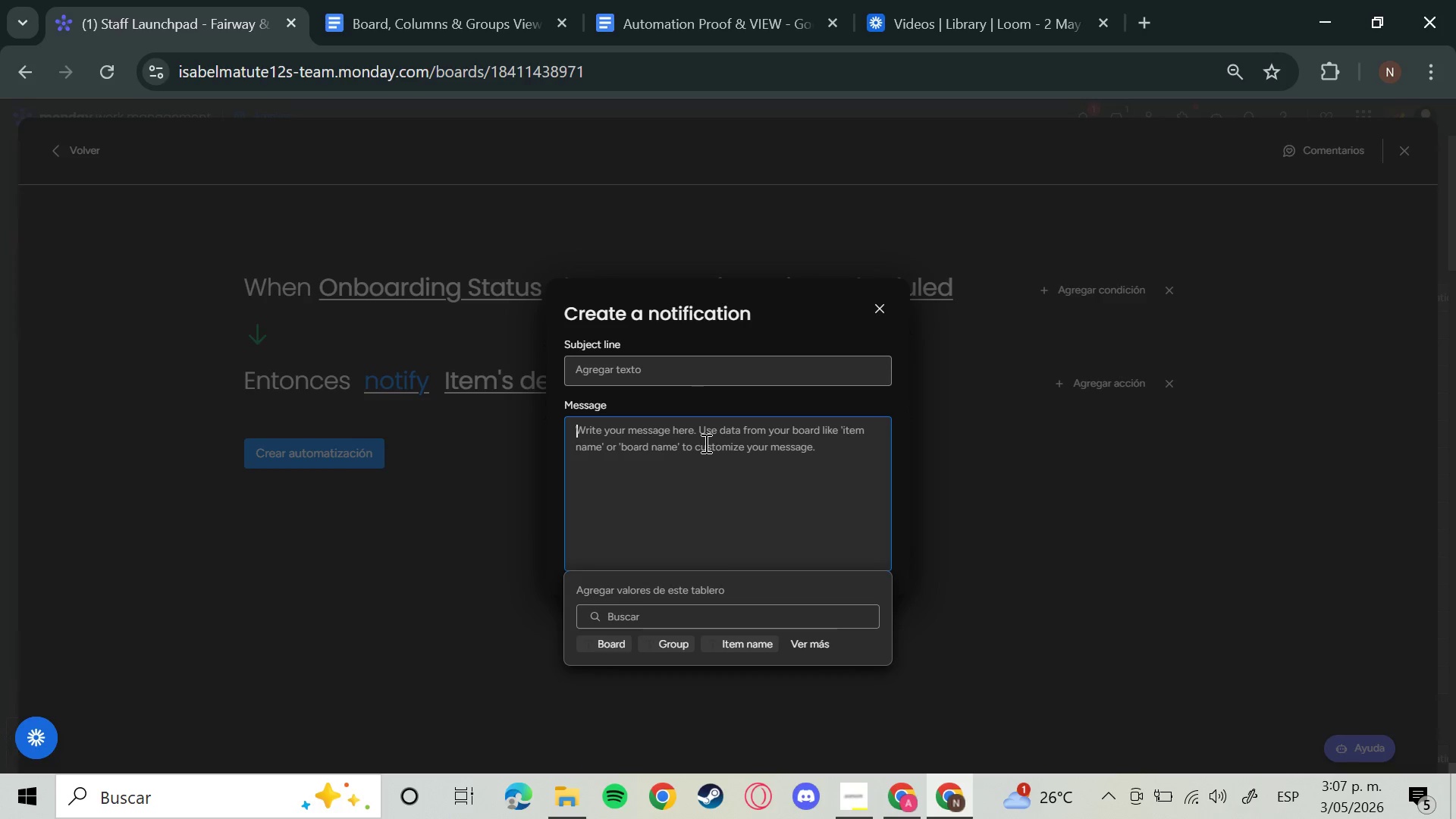 
key(CapsLock)
 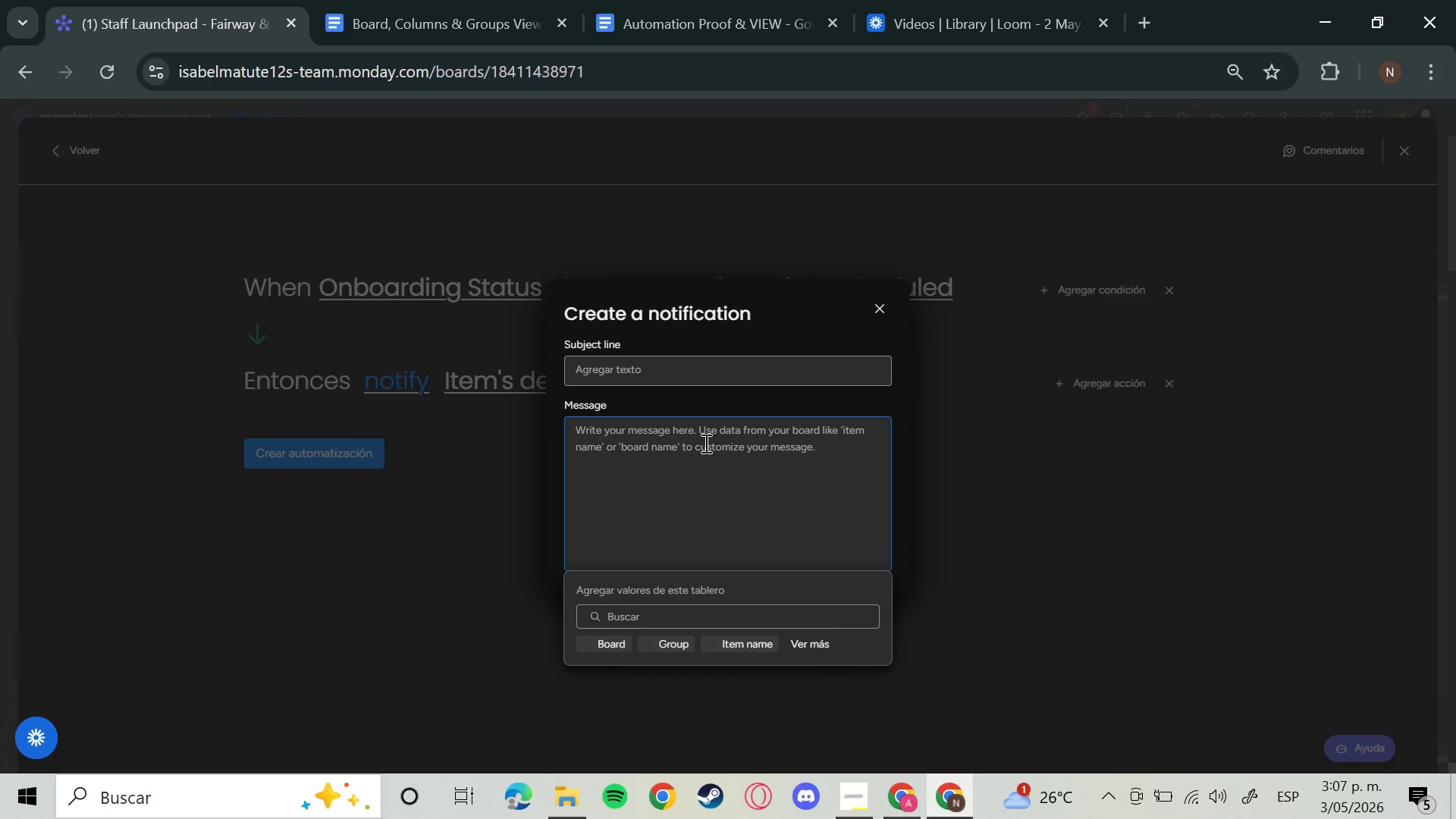 
wait(5.62)
 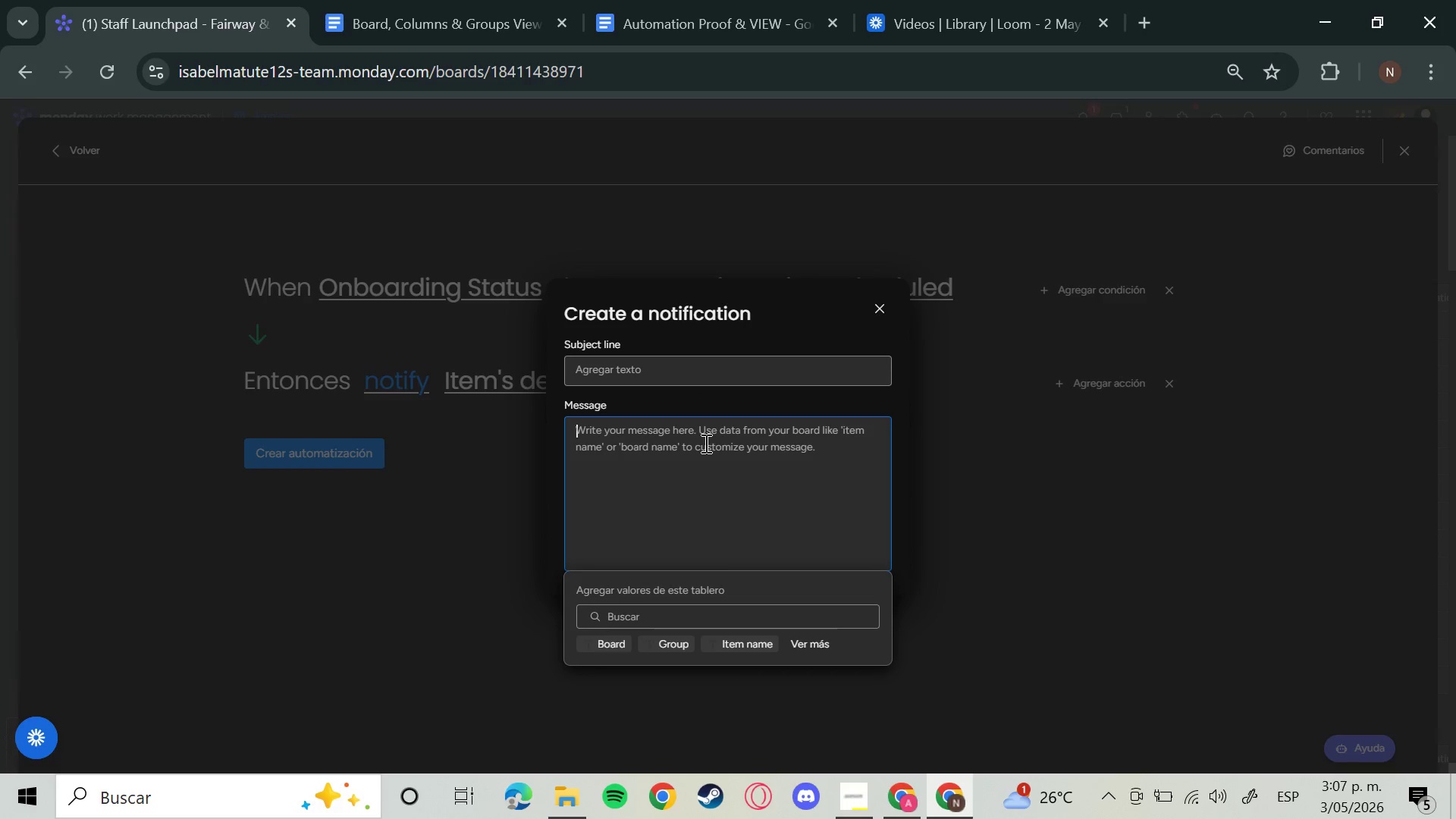 
type(New hire is ready for orientation. Please coordinate trak)
key(Backspace)
type(ining and facility walkthrough)
 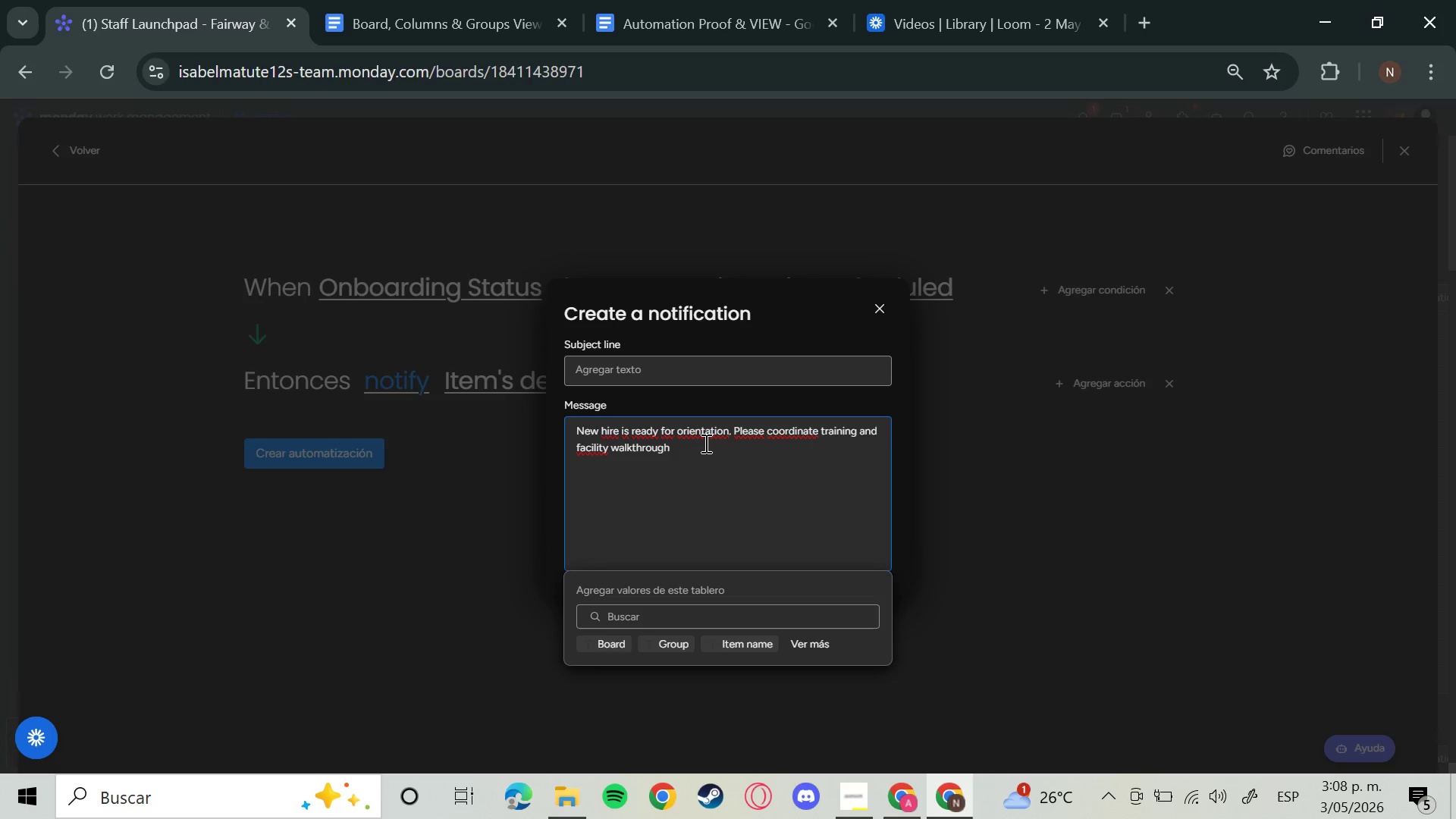 
key(Enter)
 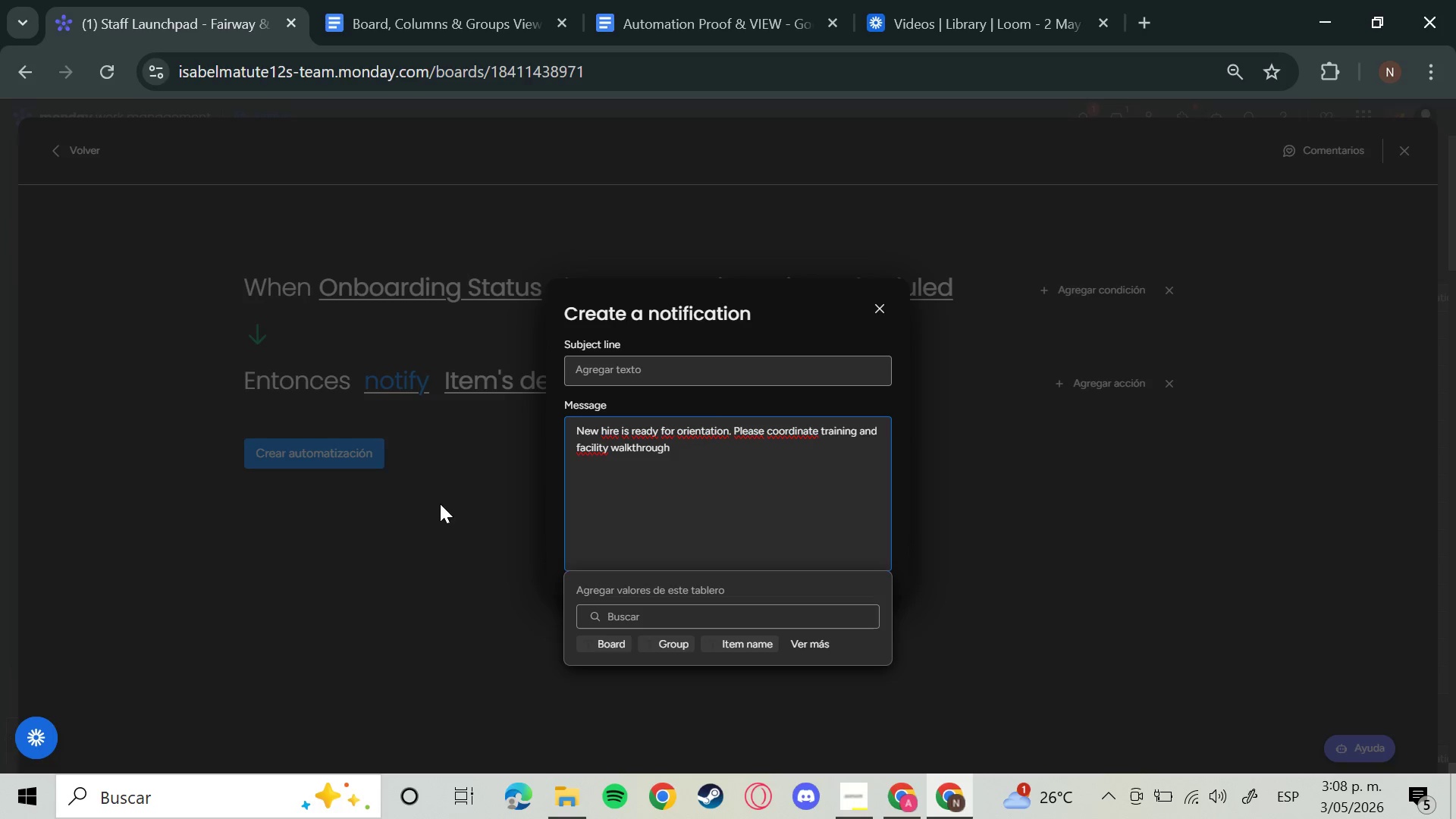 
left_click([438, 510])
 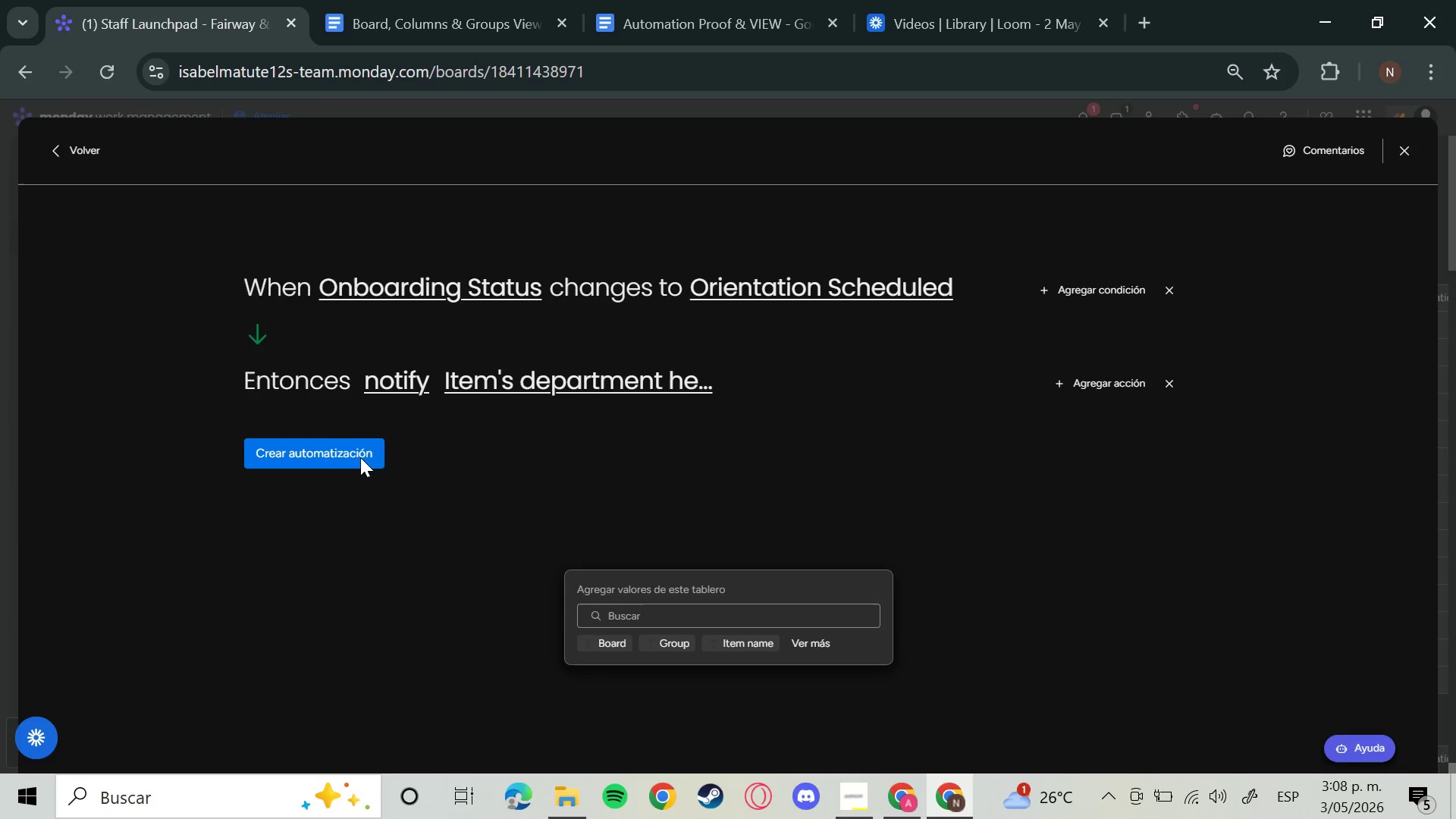 
left_click([360, 457])
 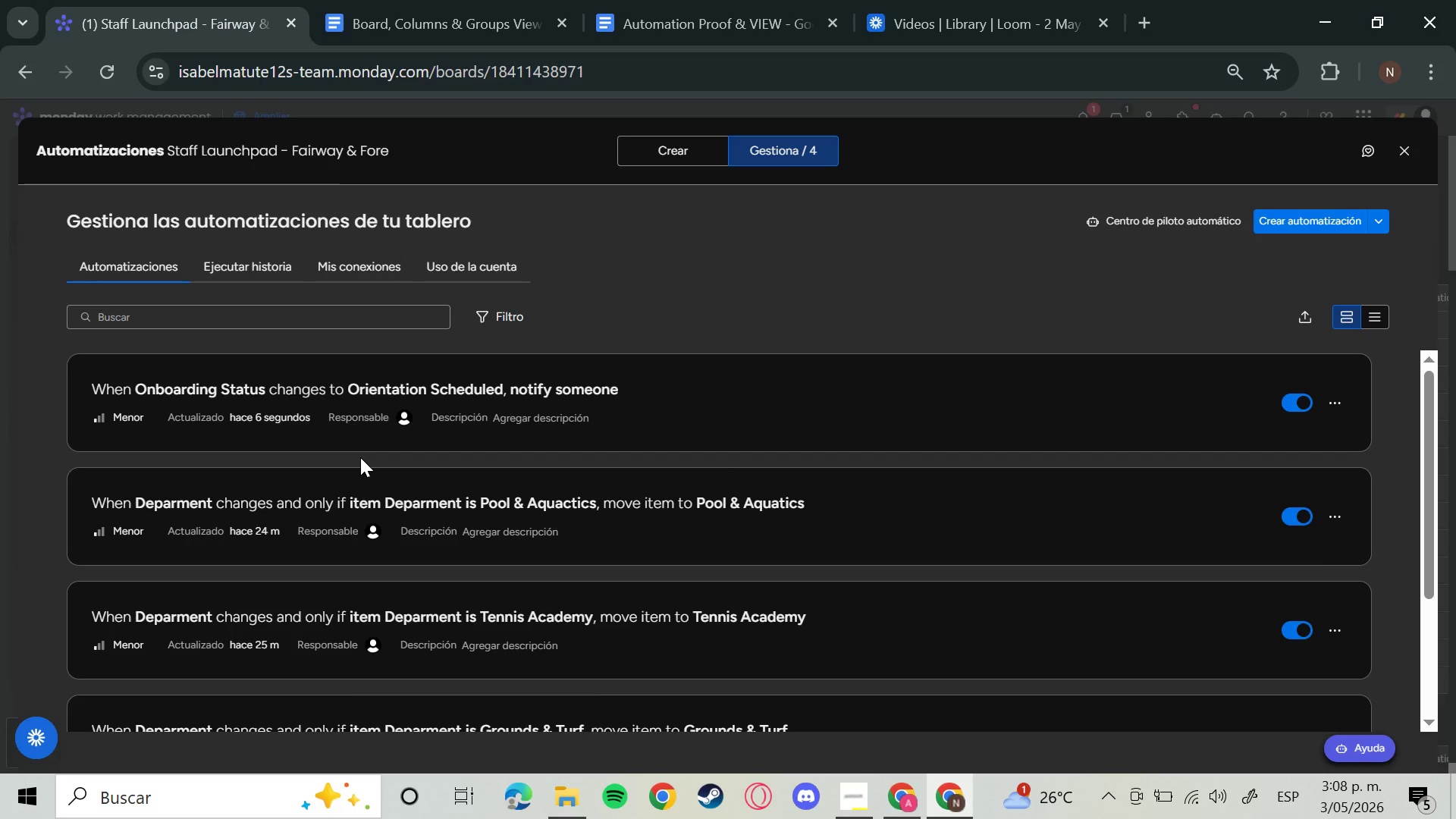 
wait(20.83)
 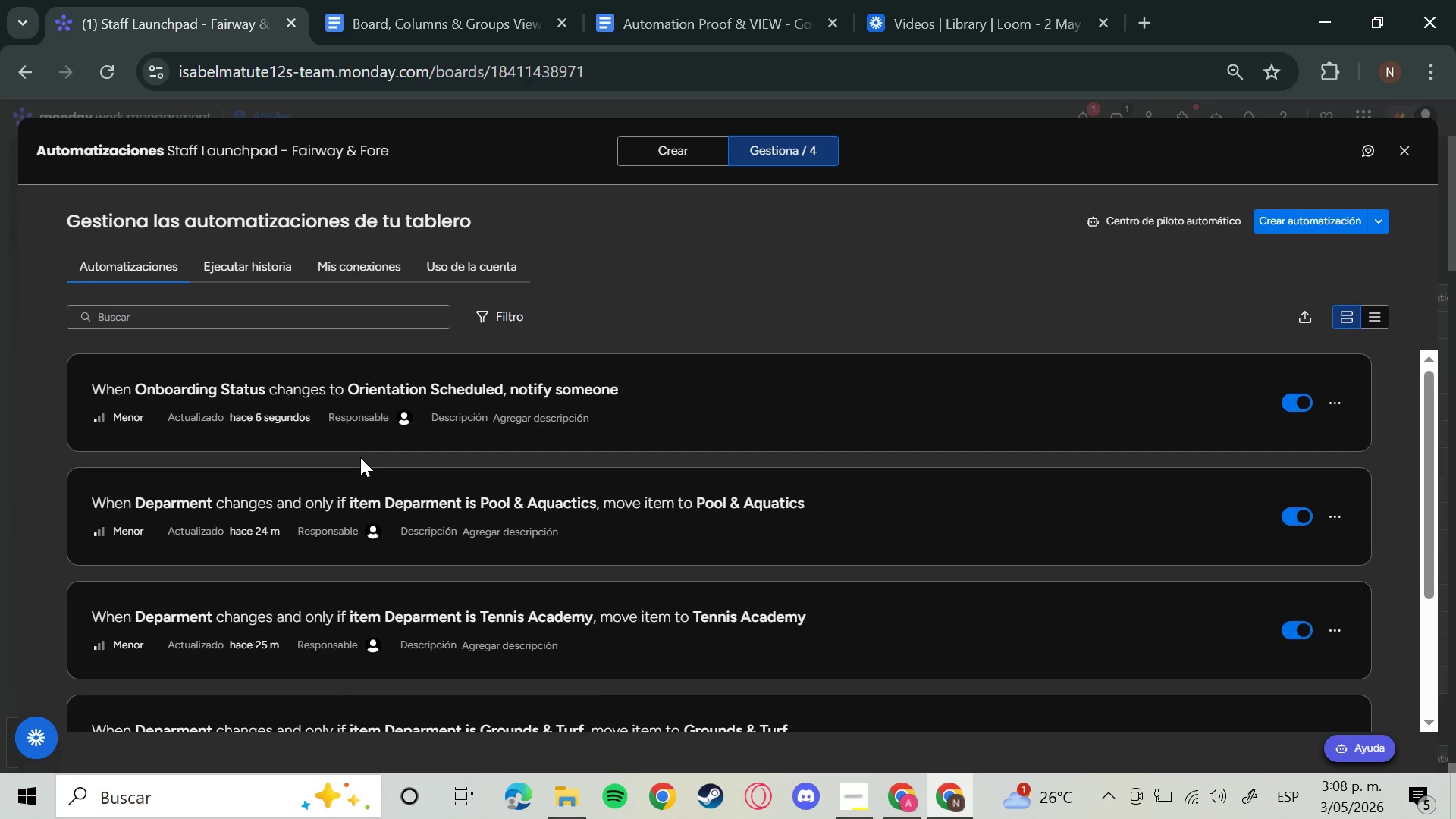 
left_click([1323, 224])
 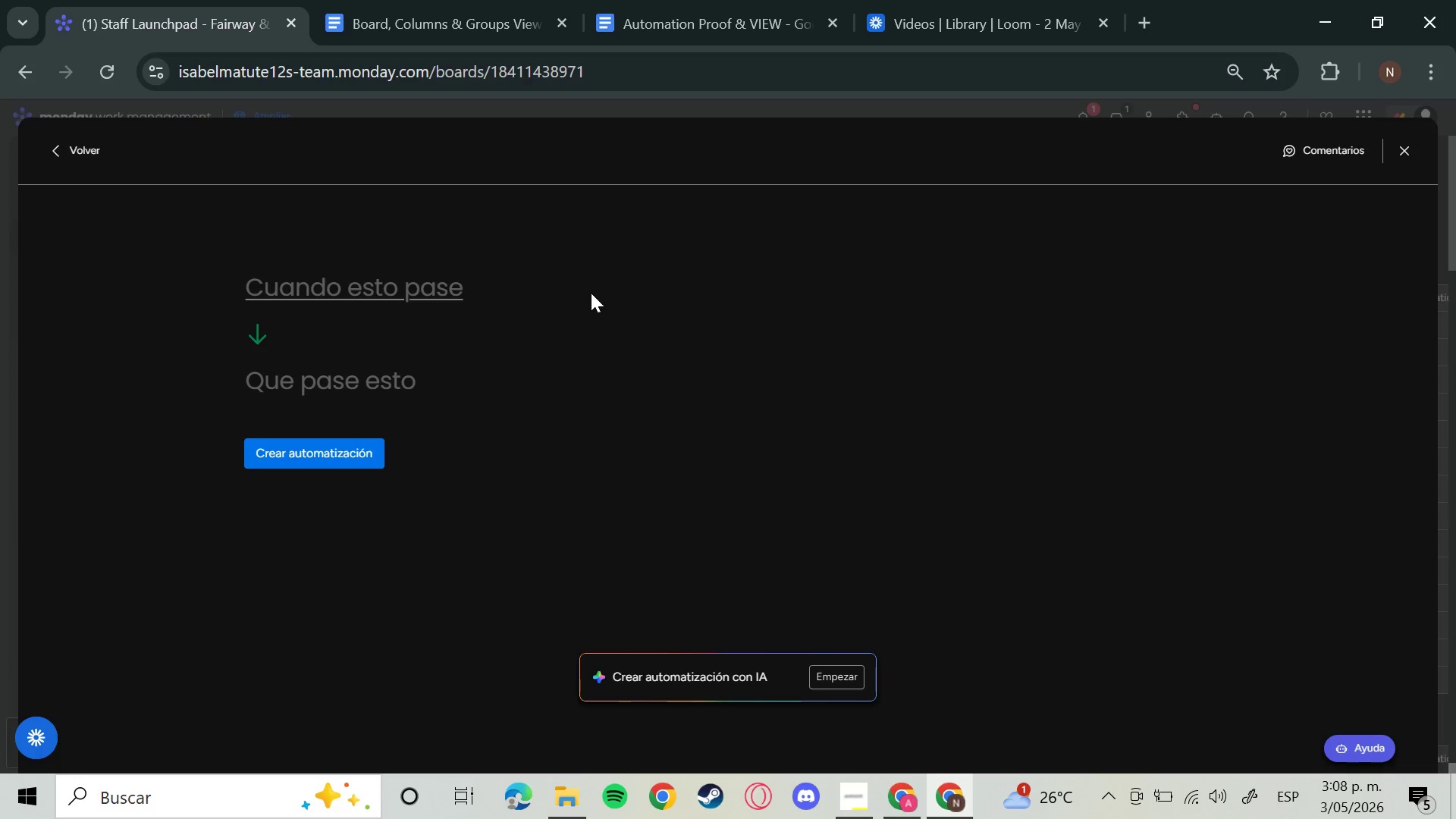 
left_click([389, 297])
 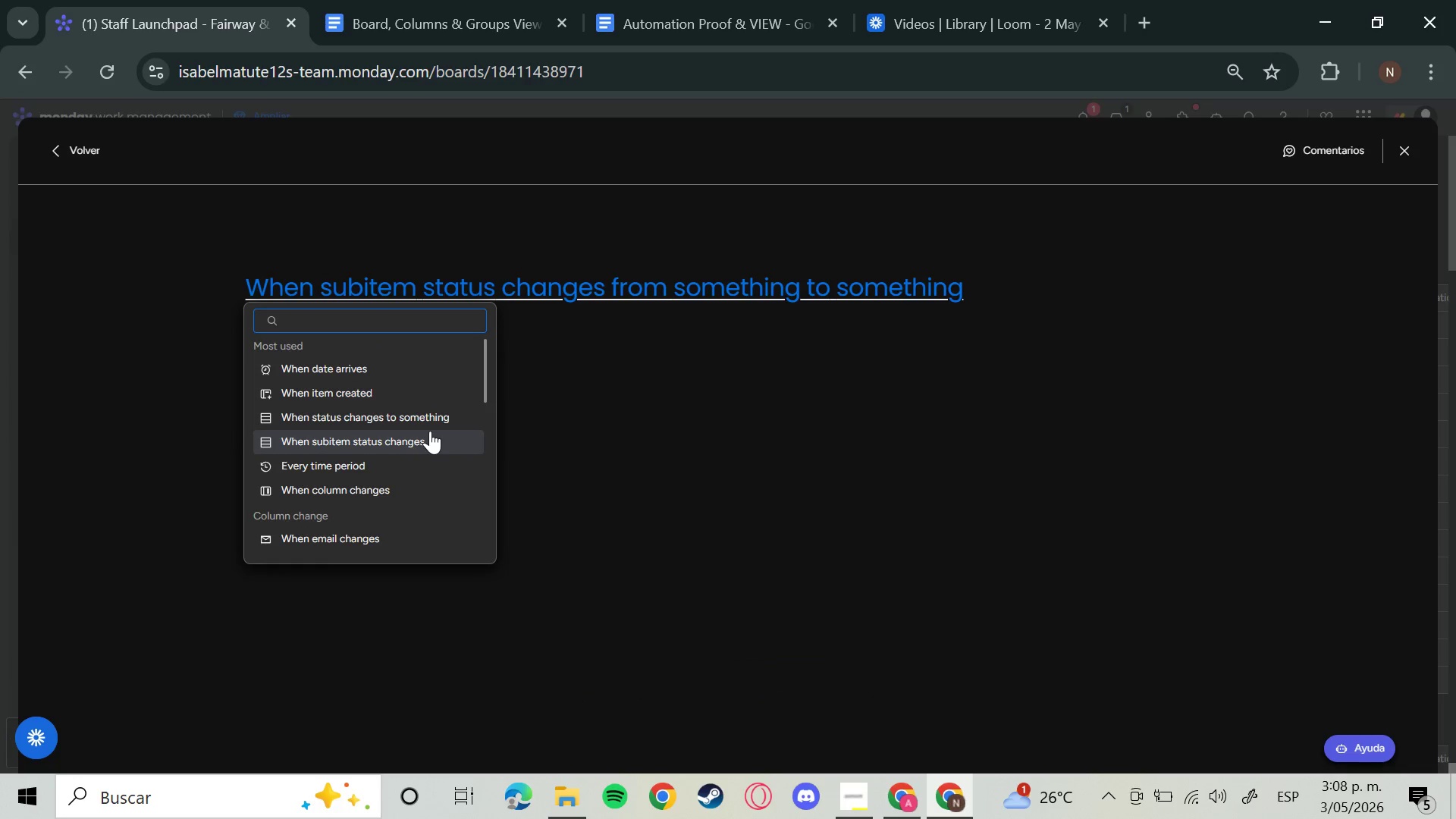 
wait(12.47)
 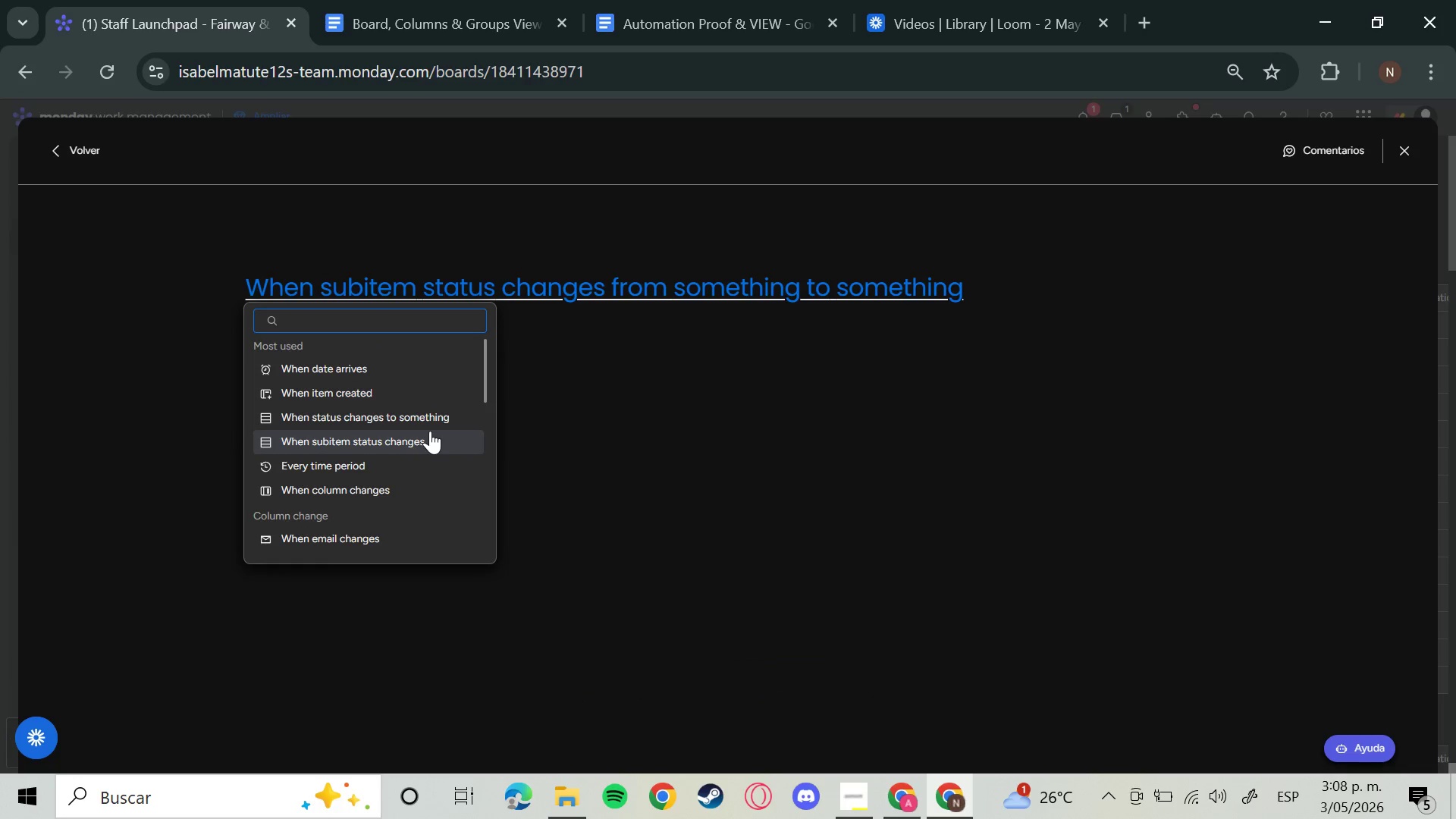 
left_click([397, 409])
 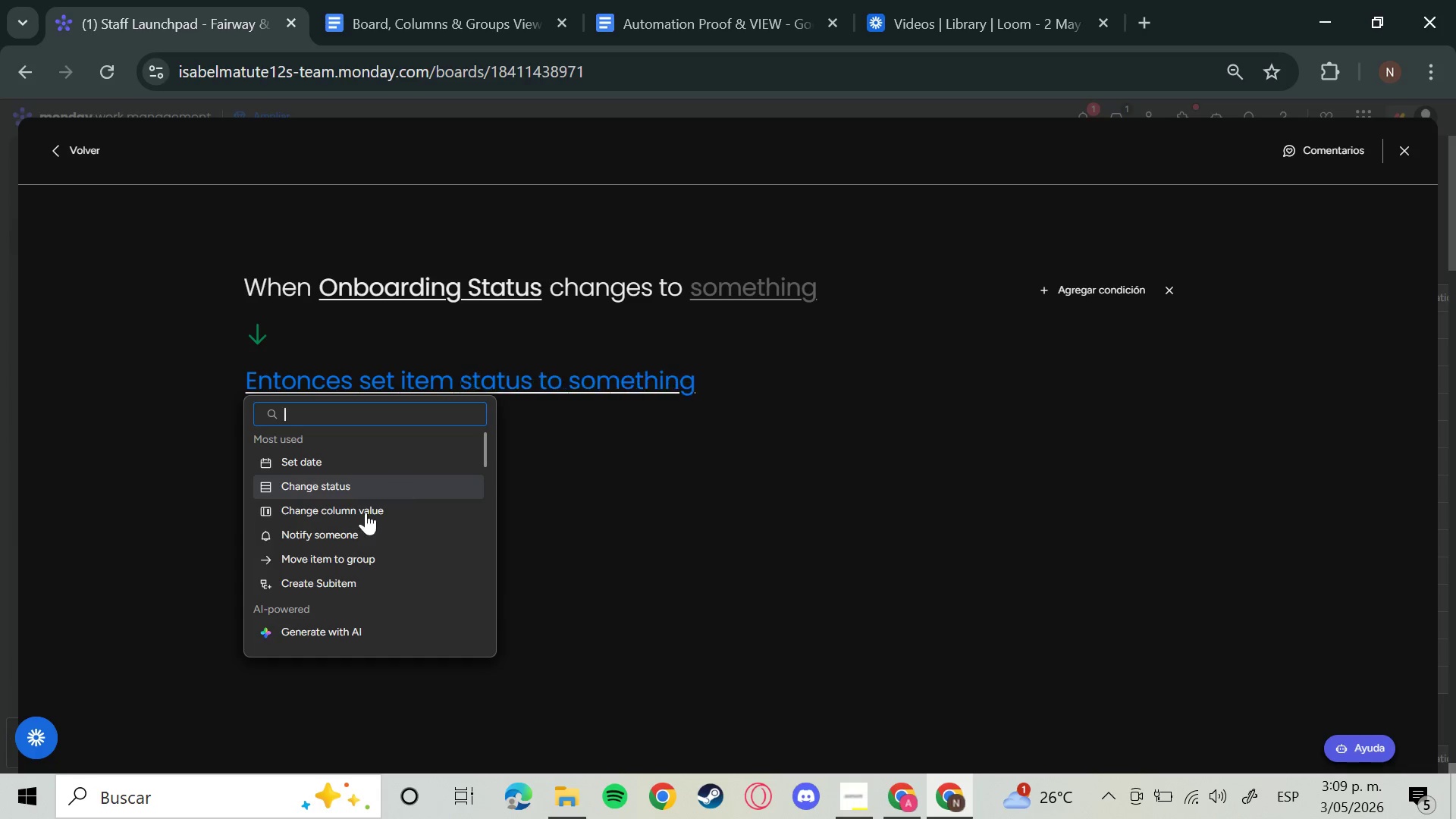 
left_click([394, 546])
 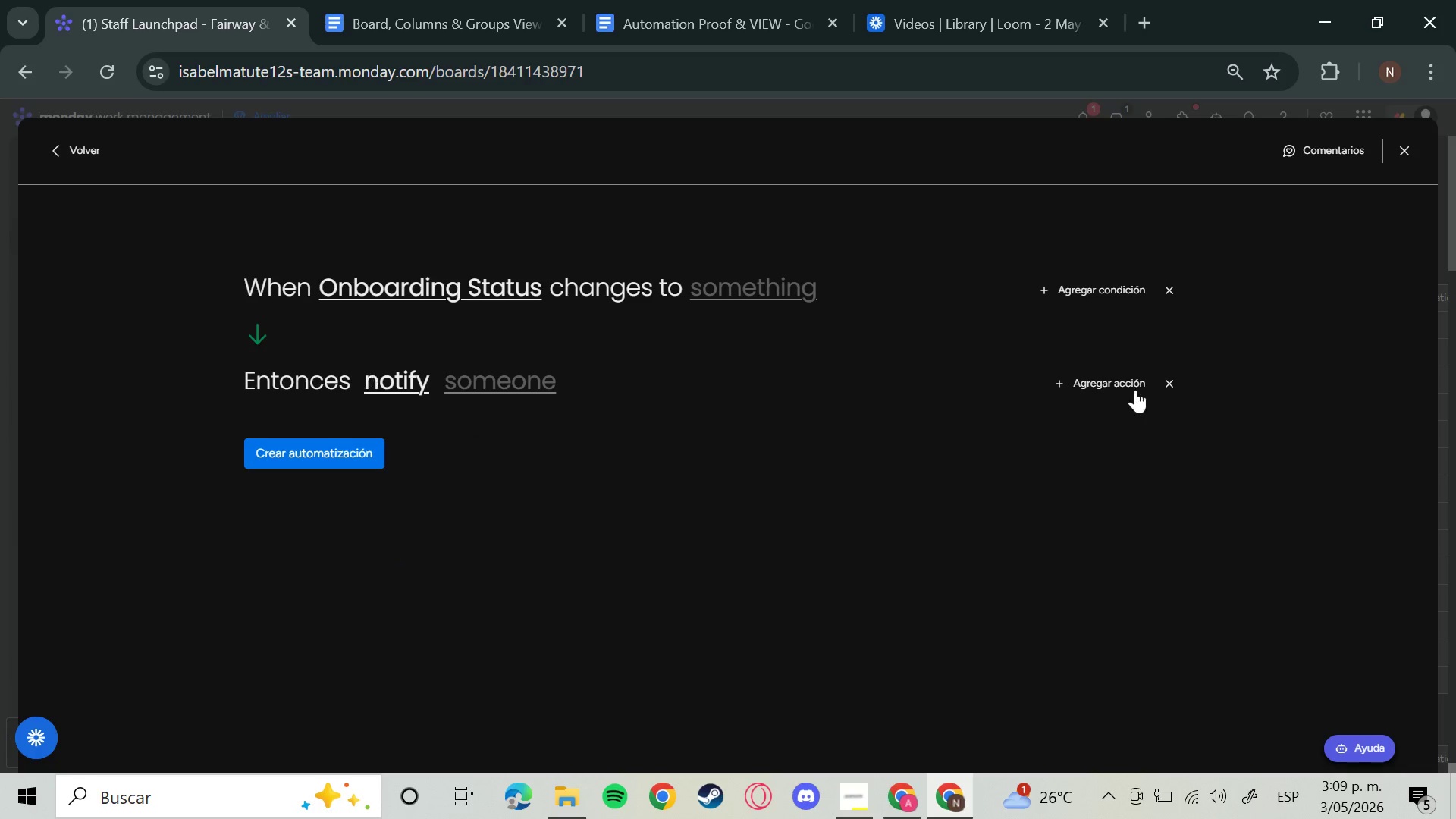 
left_click([1170, 376])
 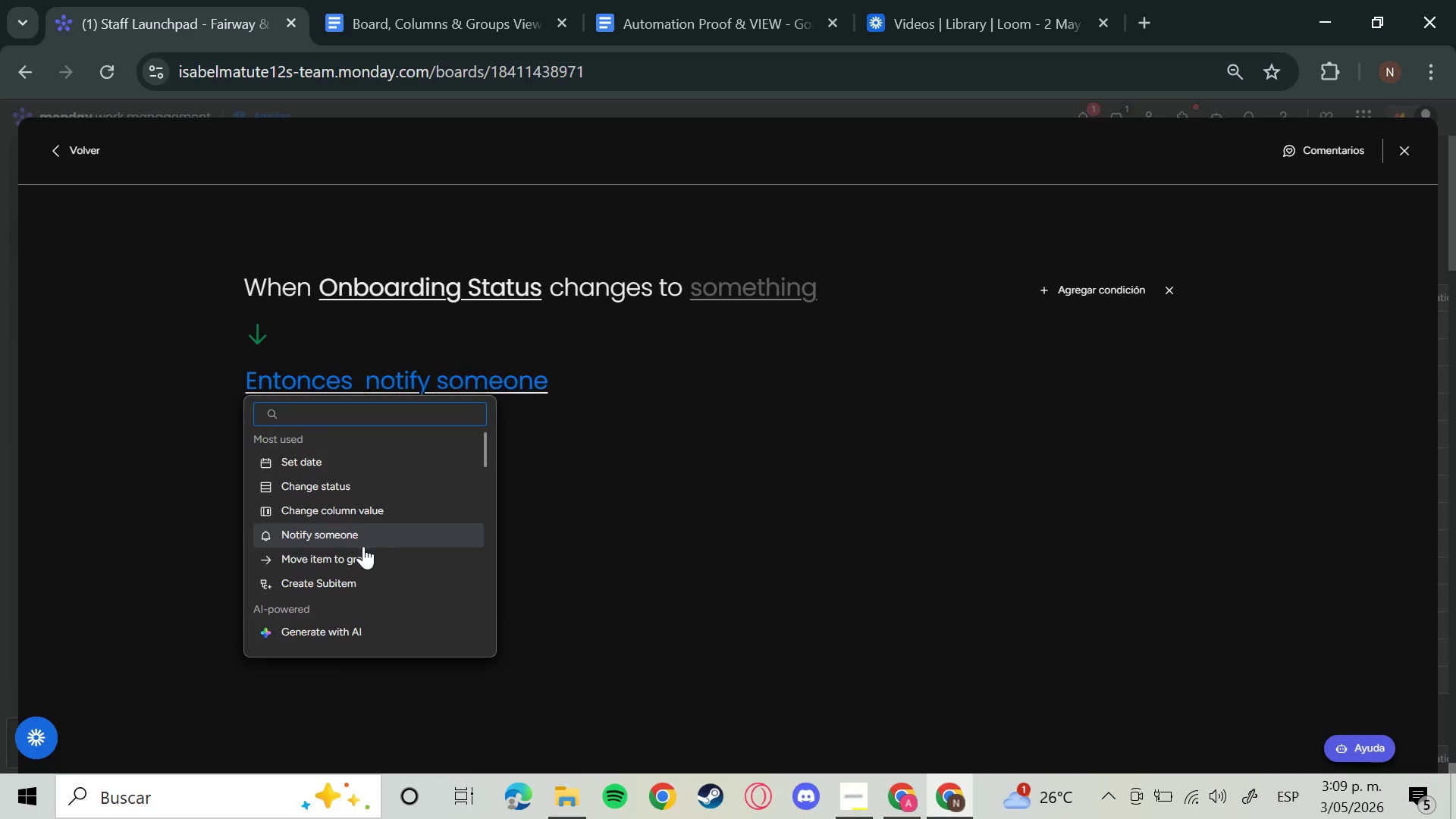 
left_click([358, 551])
 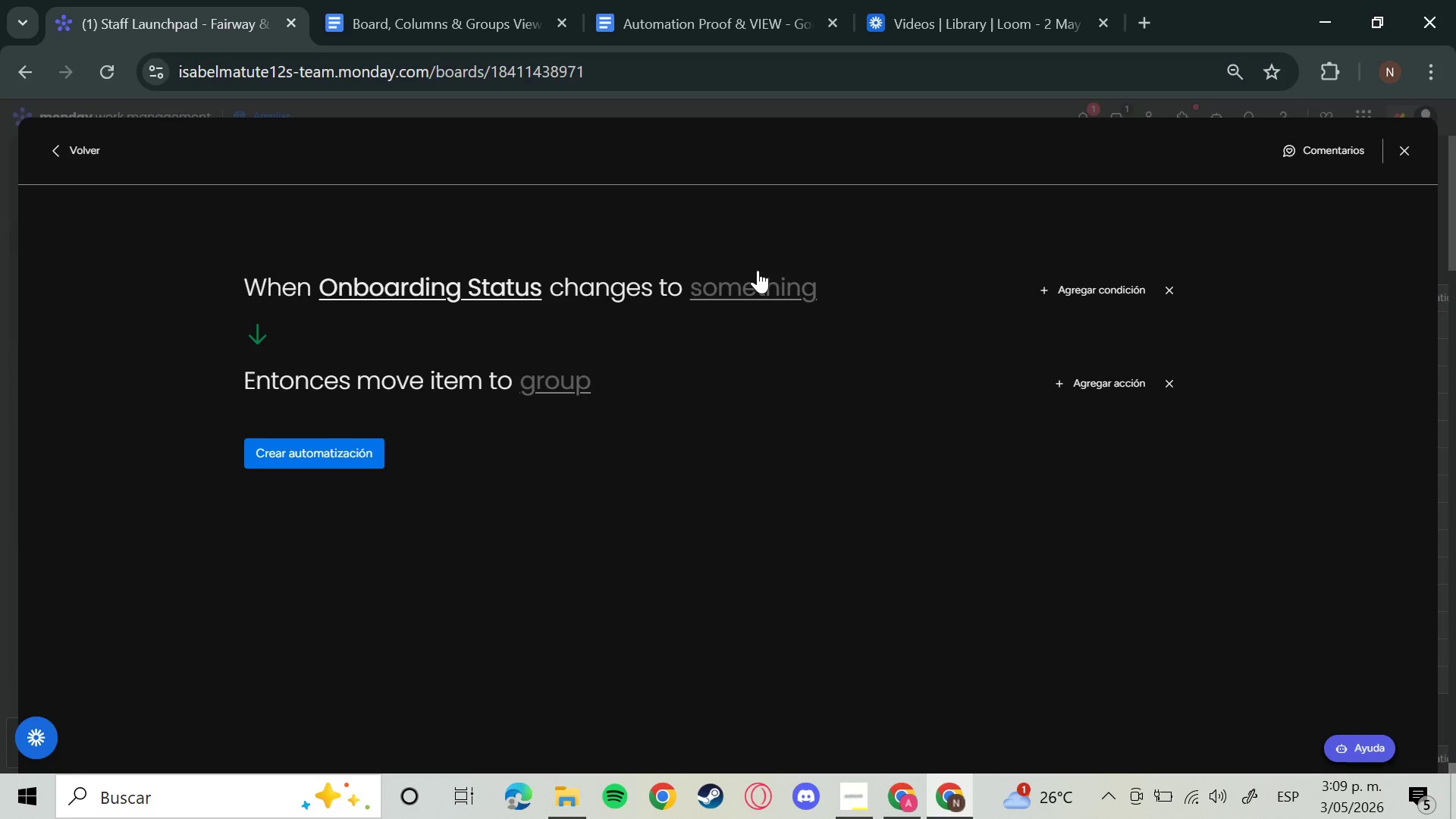 
left_click([759, 269])
 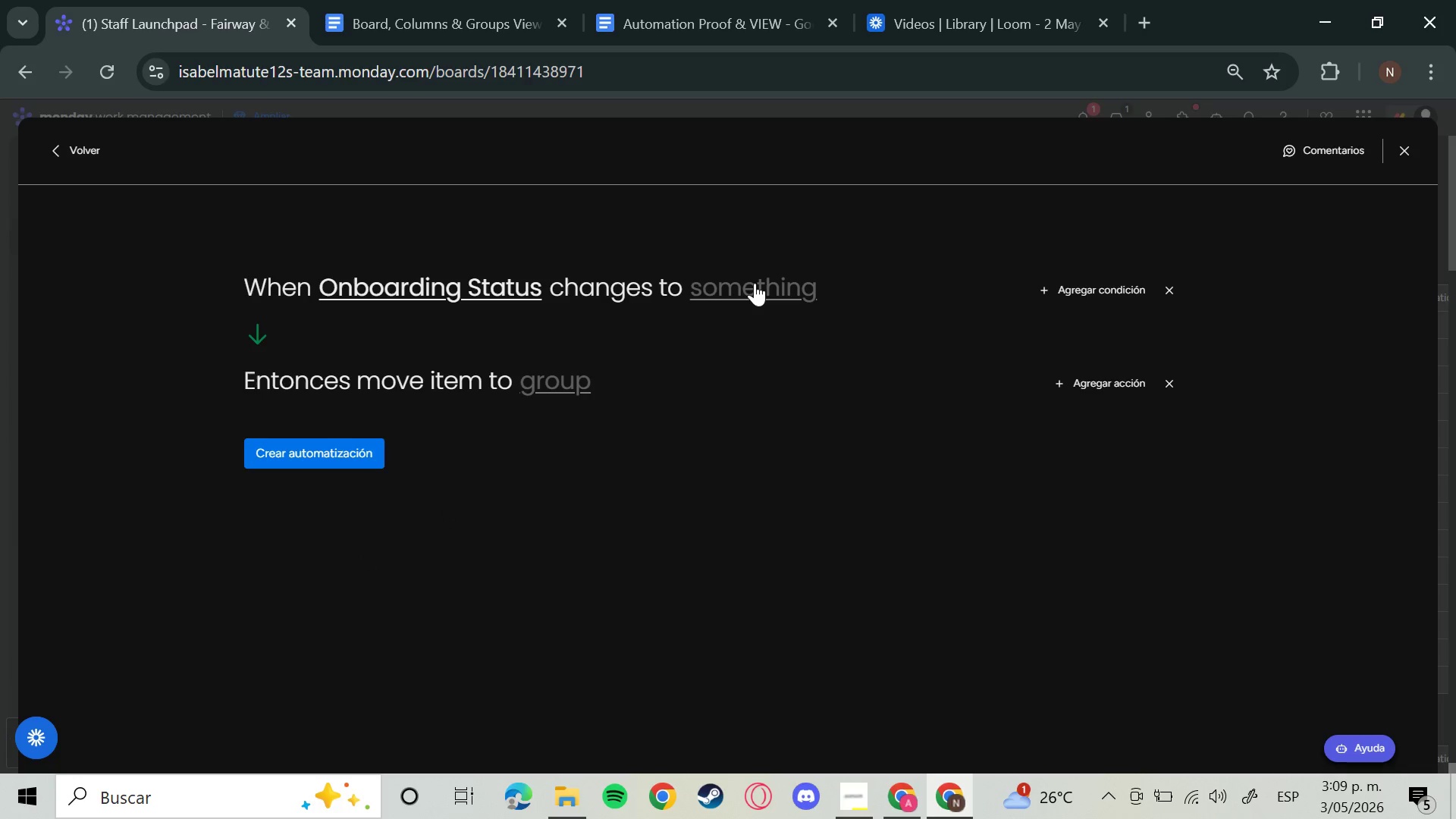 
left_click([755, 283])
 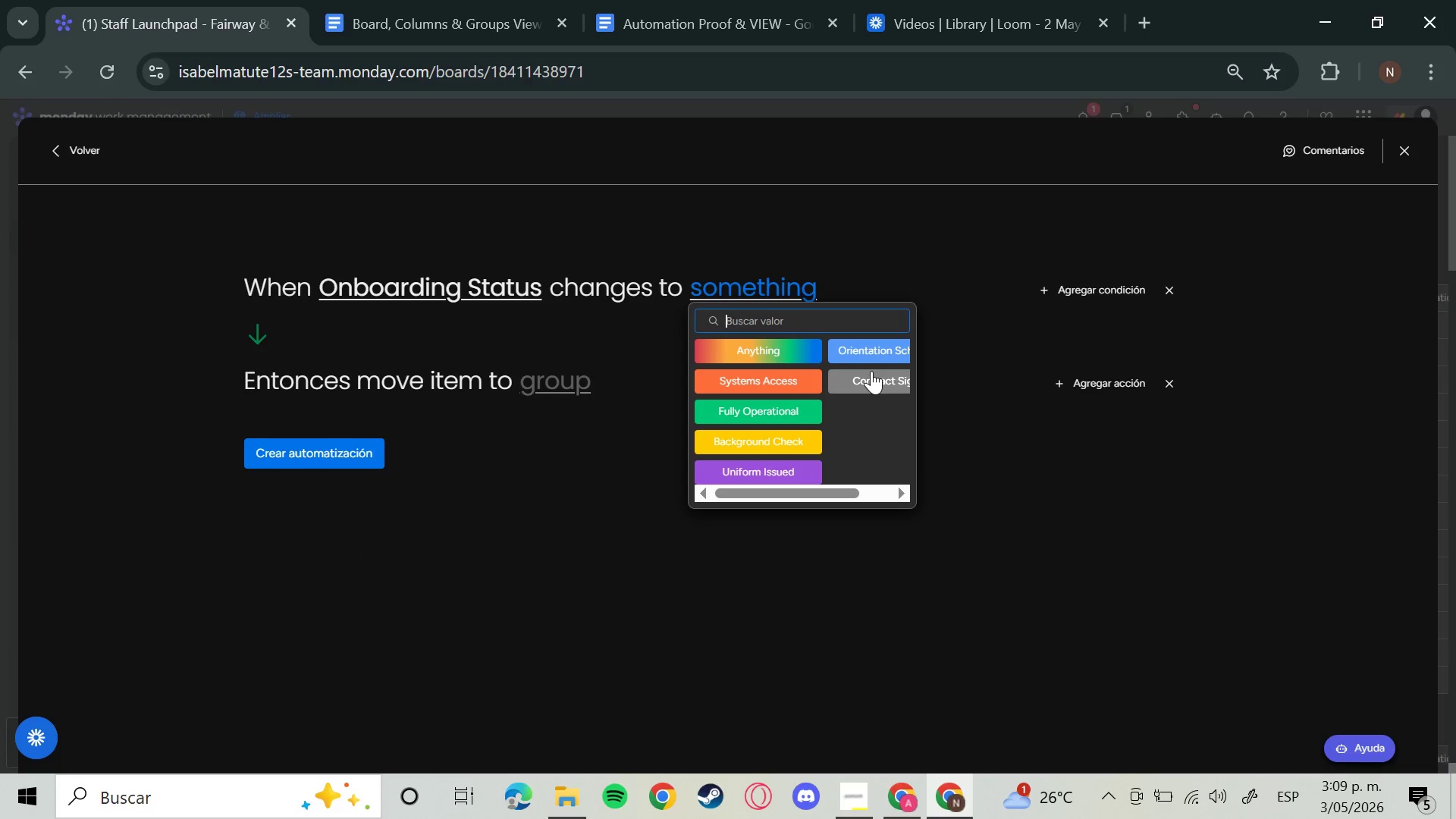 
wait(8.73)
 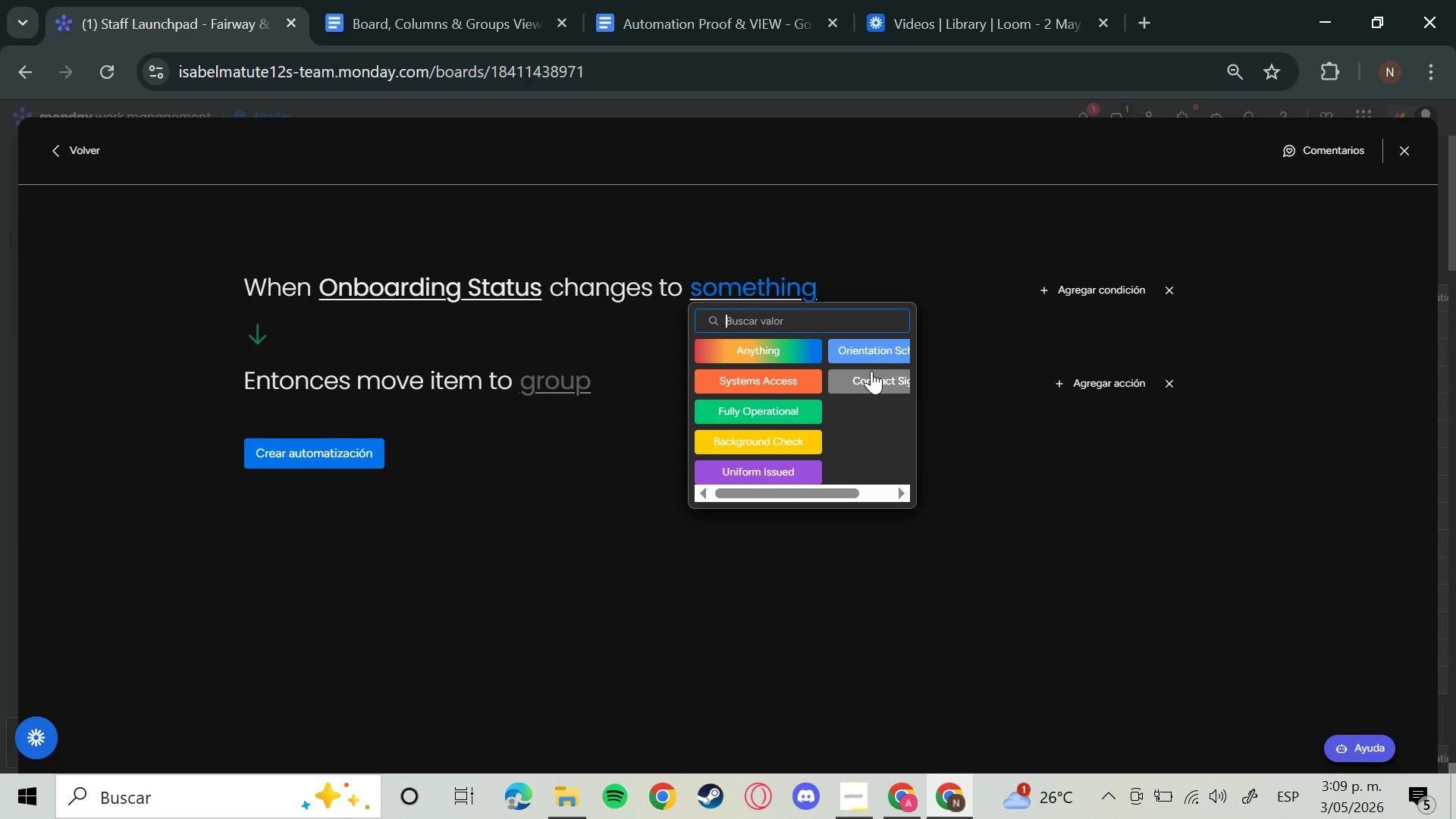 
left_click([761, 412])
 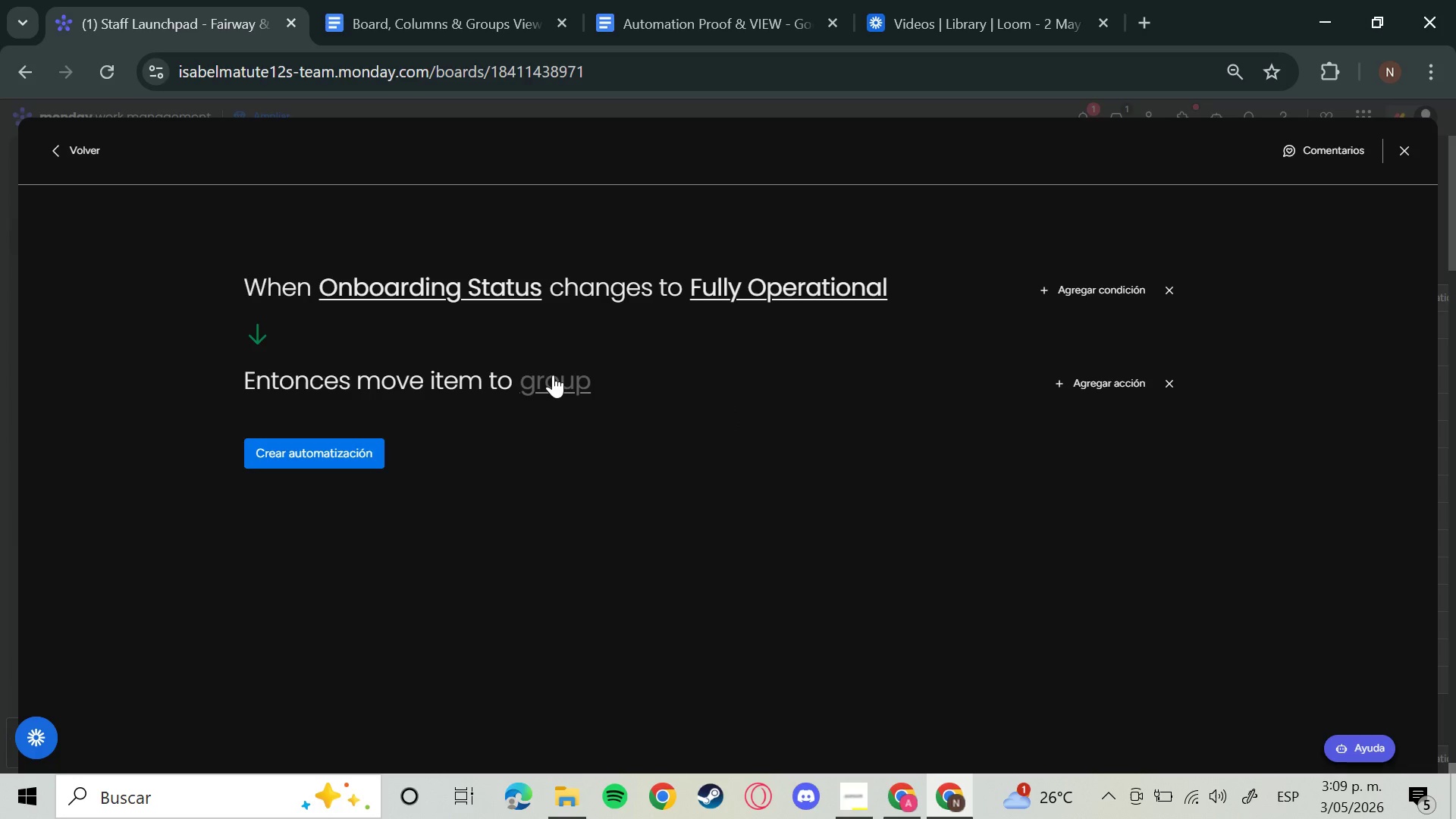 
left_click([547, 373])
 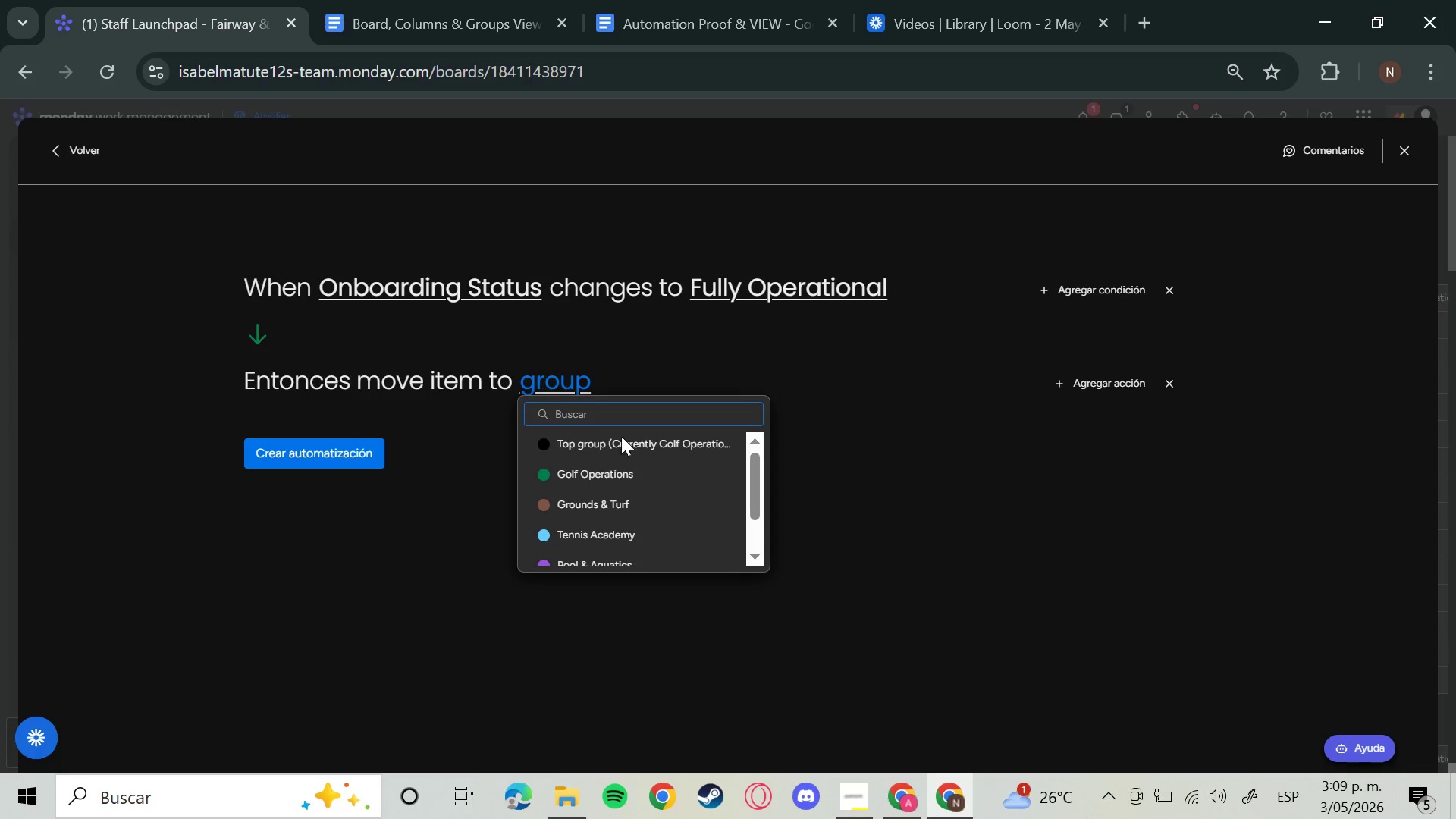 
scroll: coordinate [645, 536], scroll_direction: down, amount: 2.0
 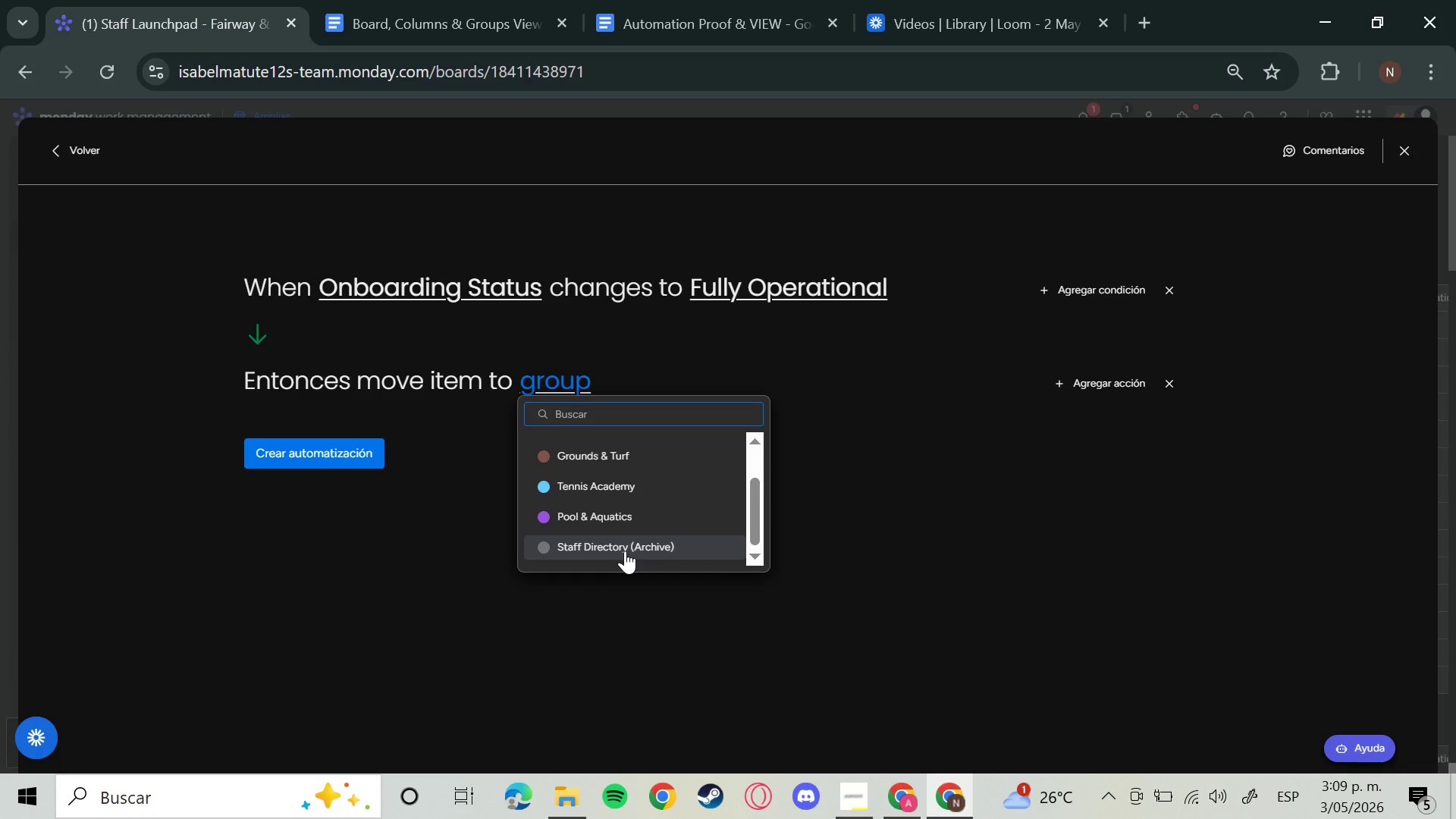 
left_click([625, 551])
 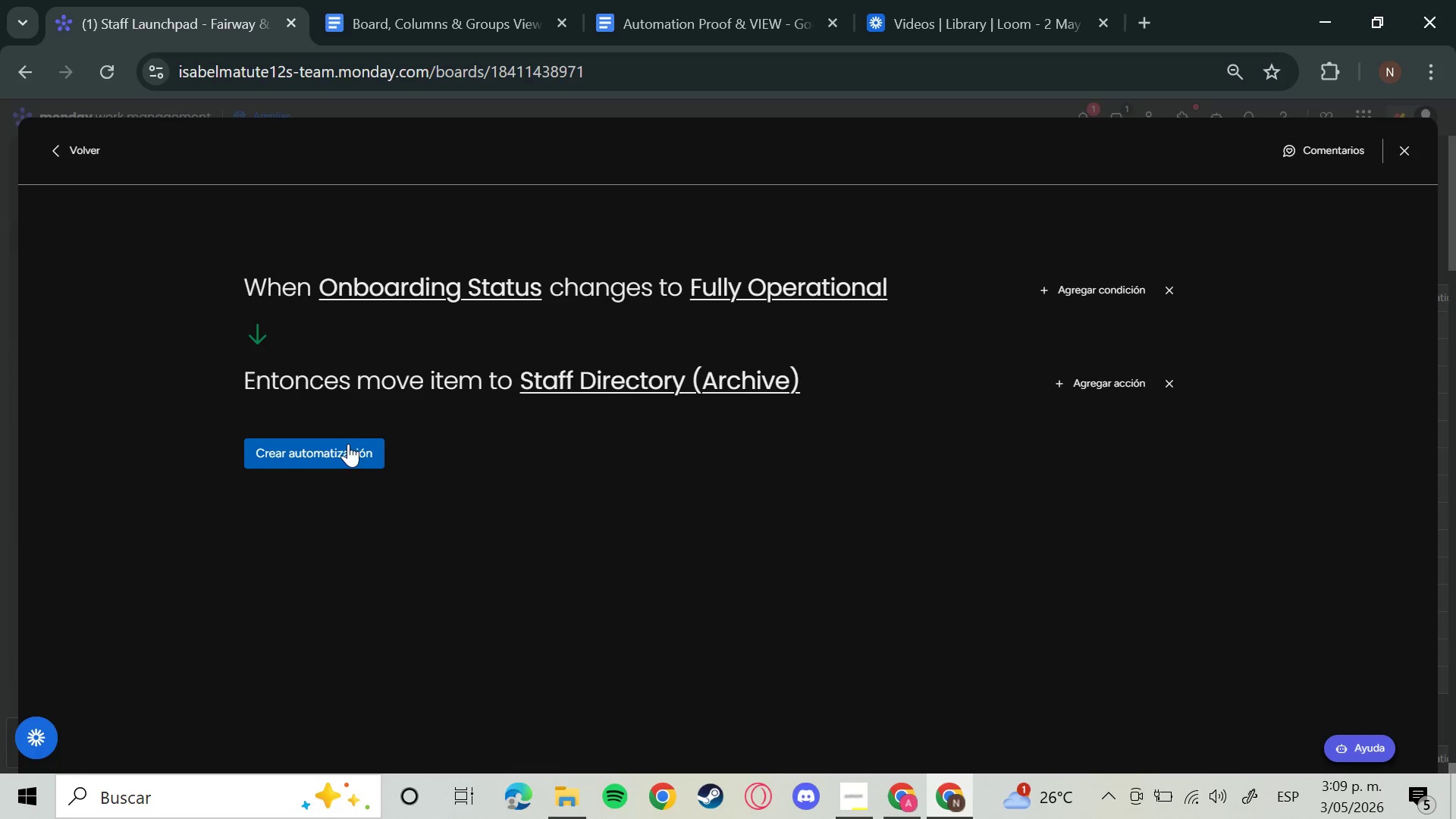 
left_click([332, 445])
 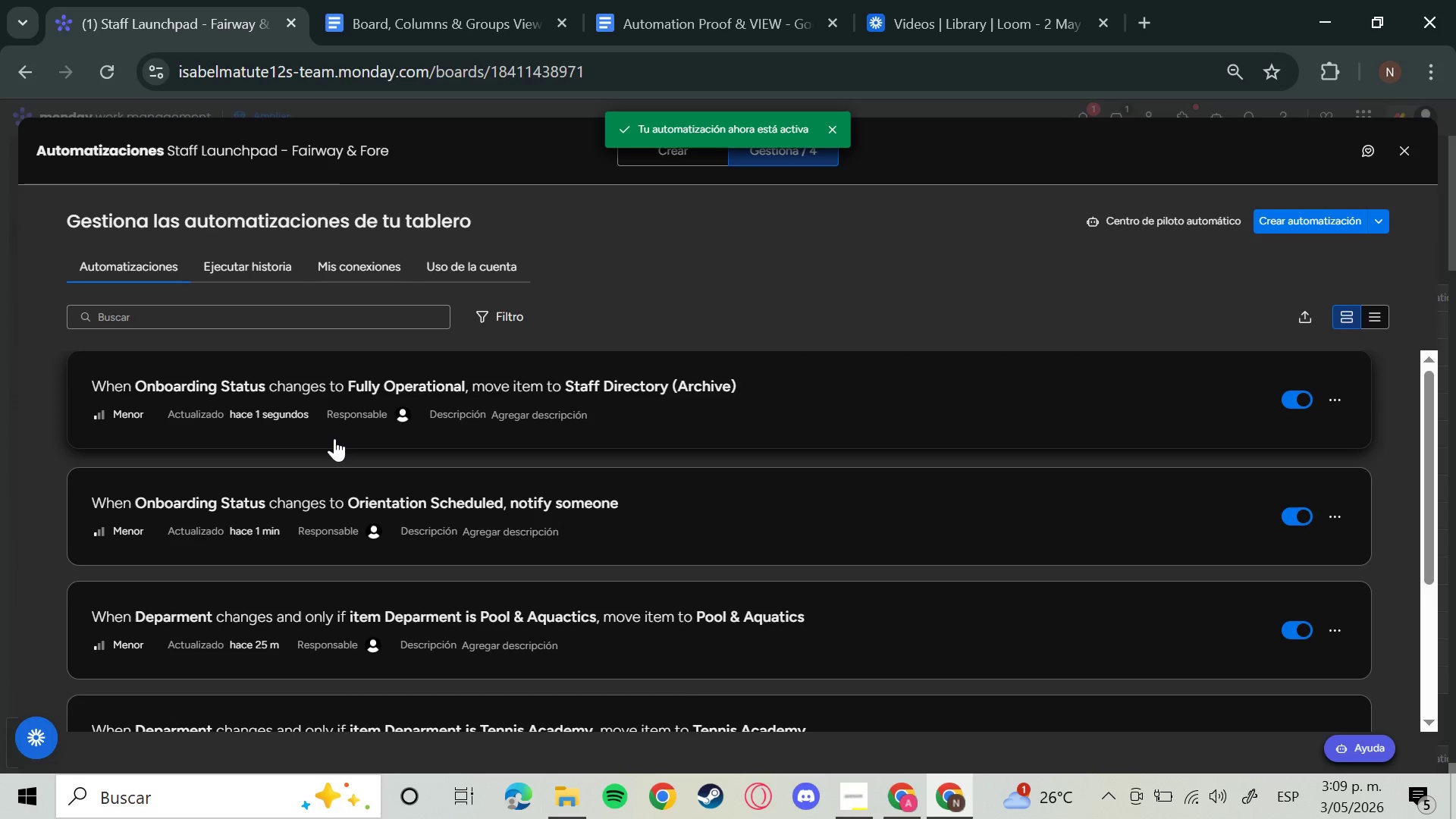 
wait(10.19)
 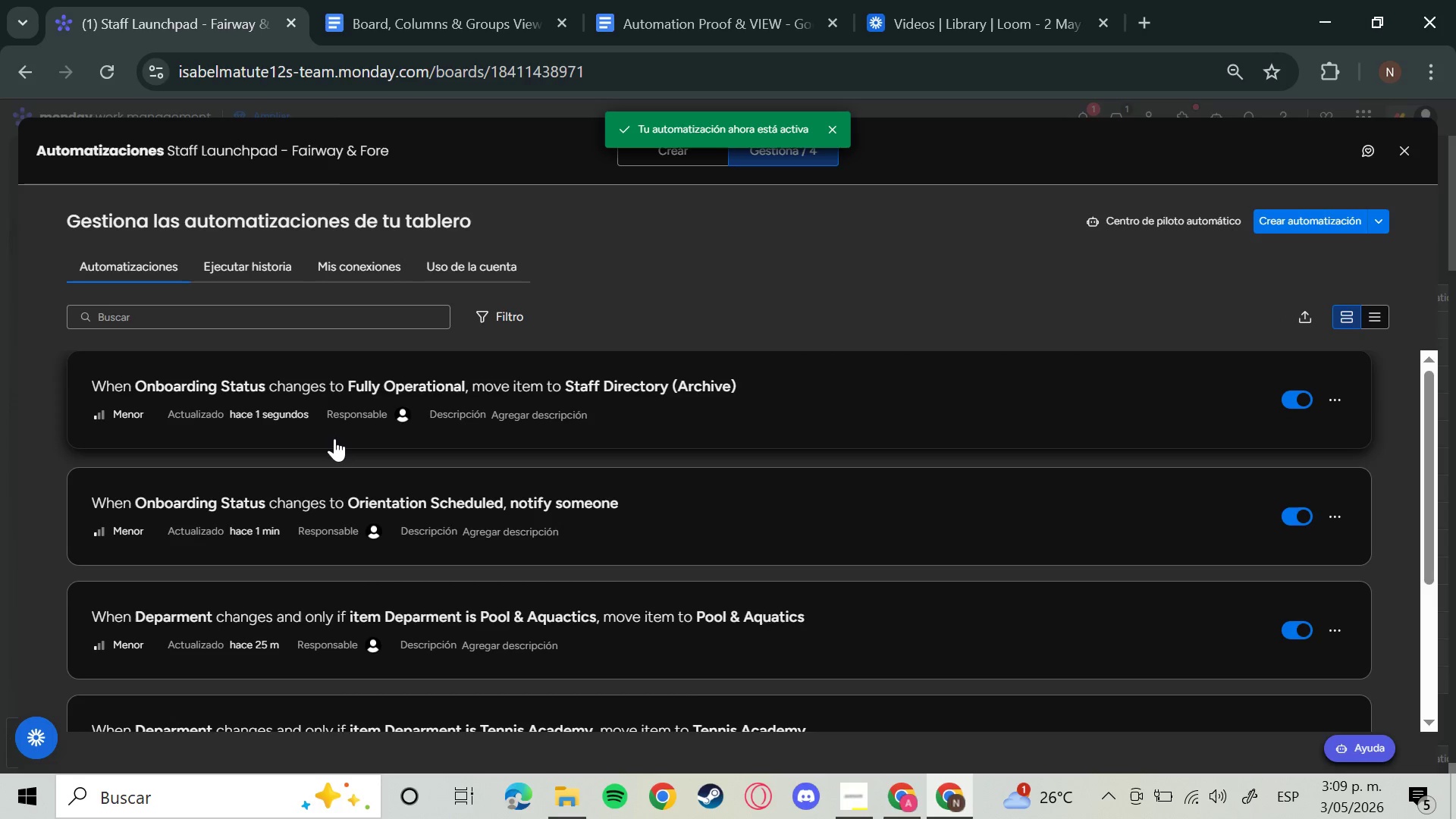 
left_click([853, 793])